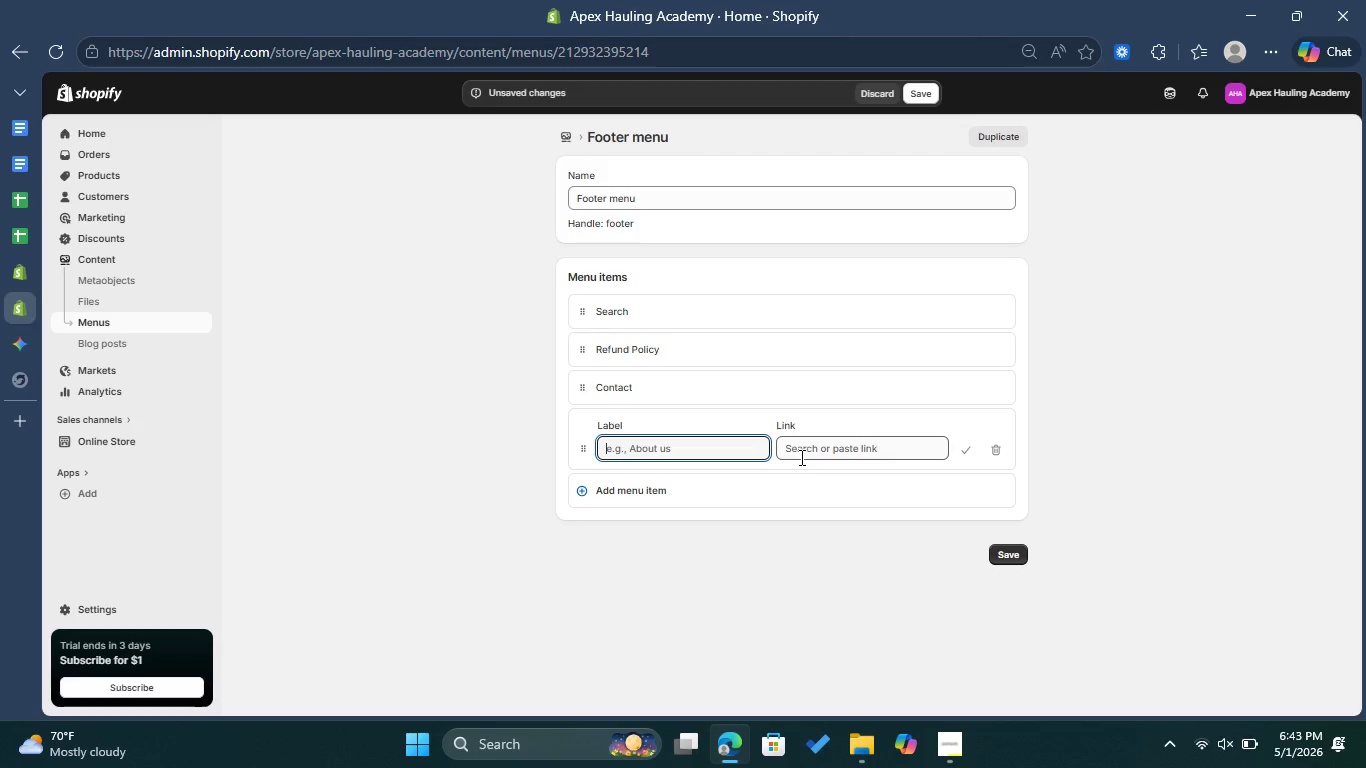 
left_click([804, 457])
 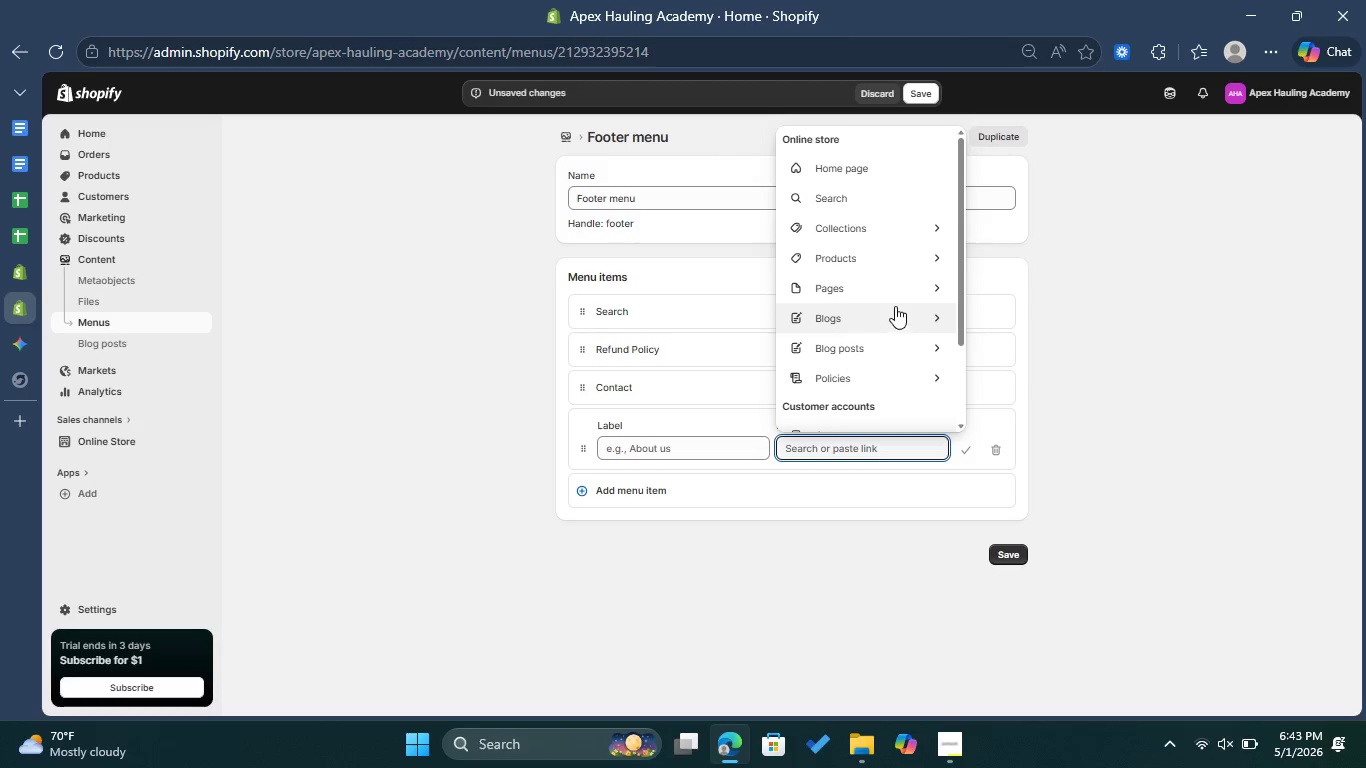 
left_click([909, 277])
 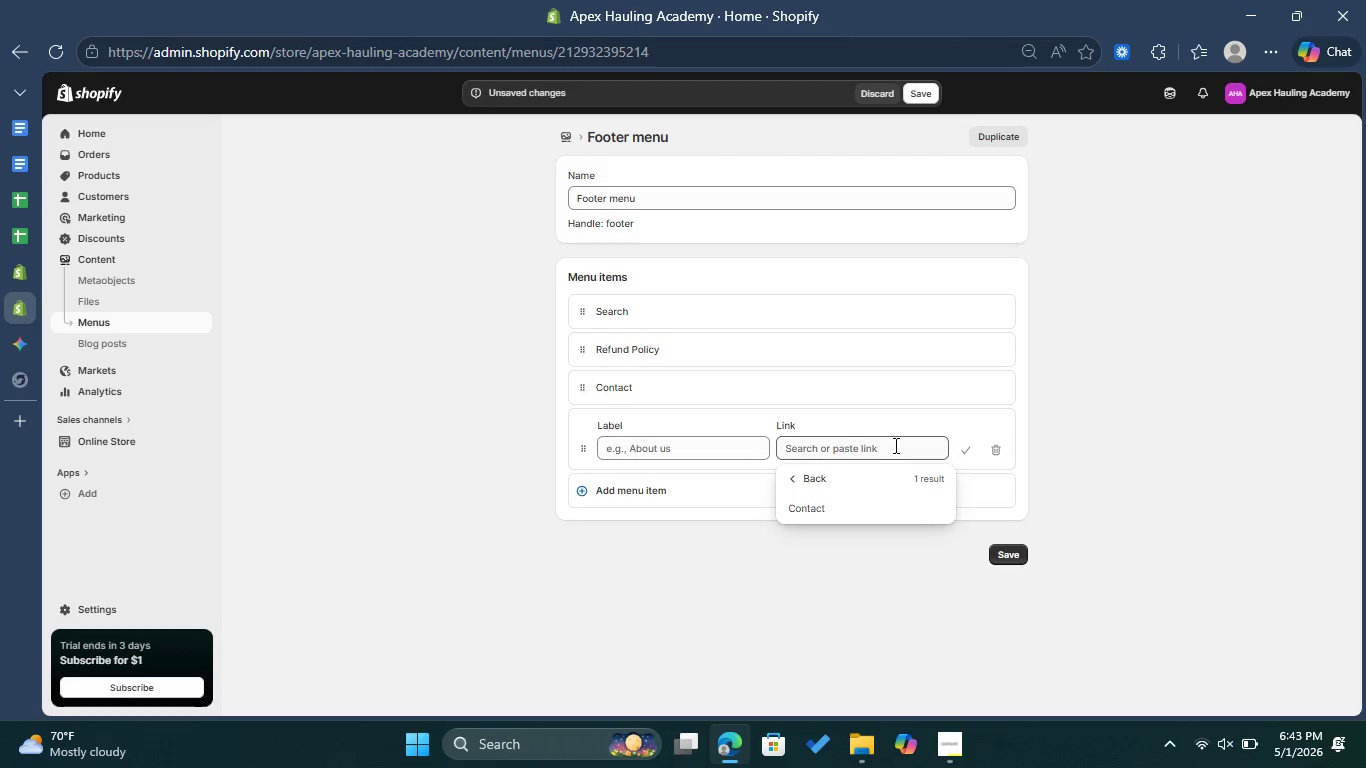 
left_click([786, 488])
 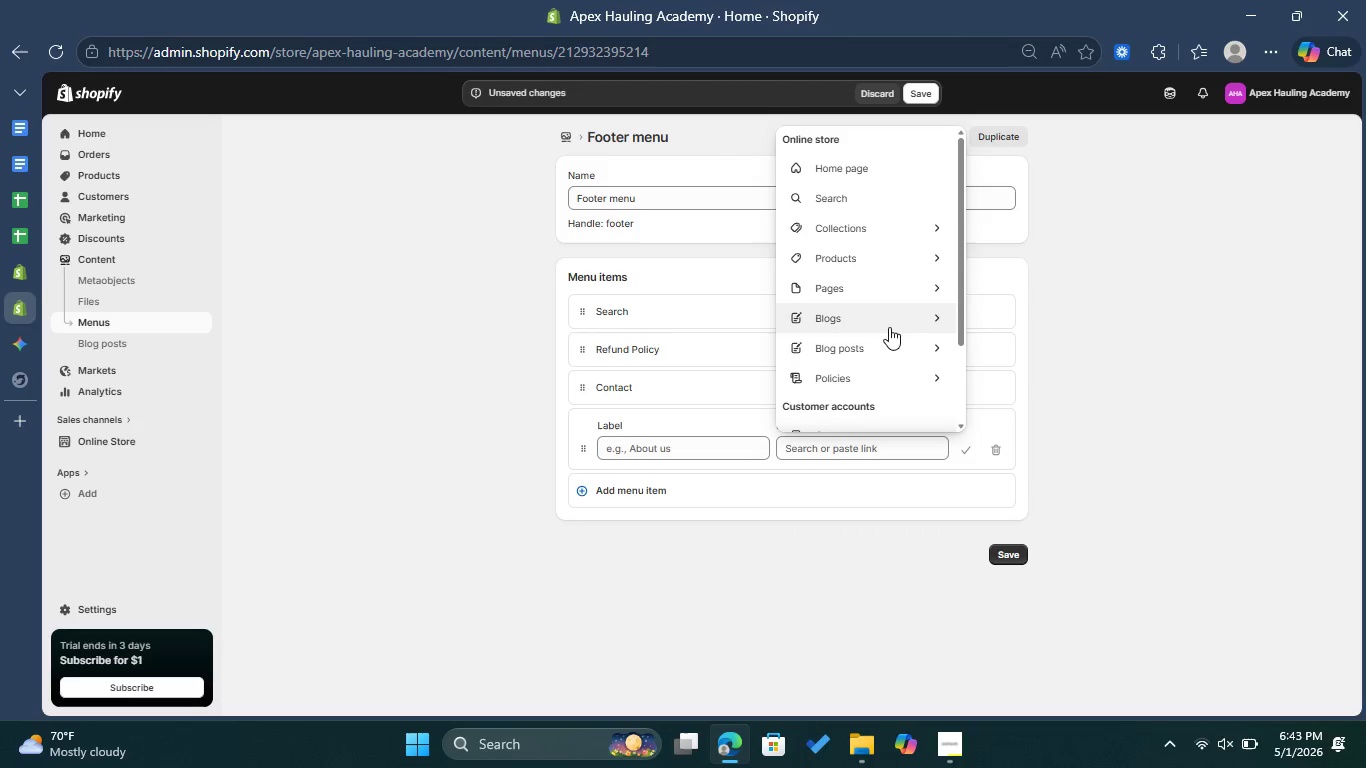 
left_click([896, 372])
 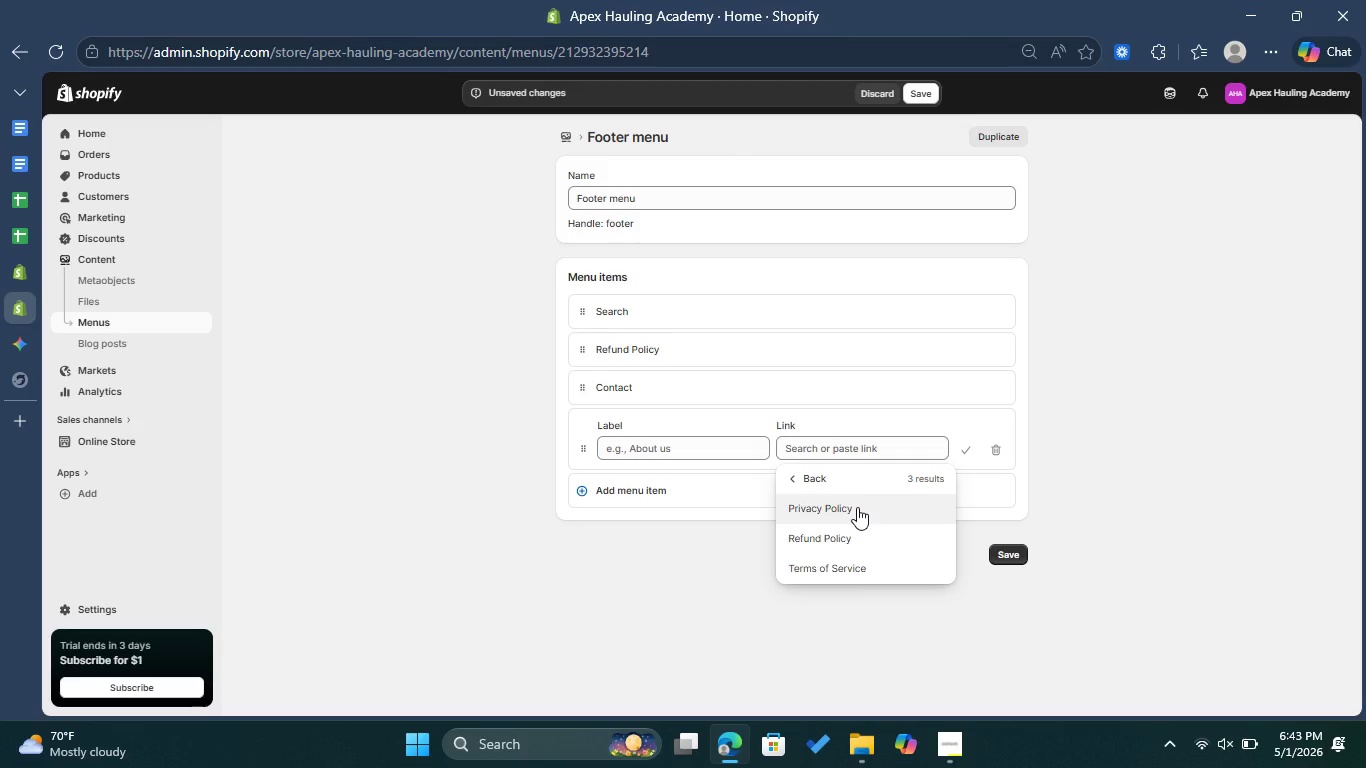 
wait(5.19)
 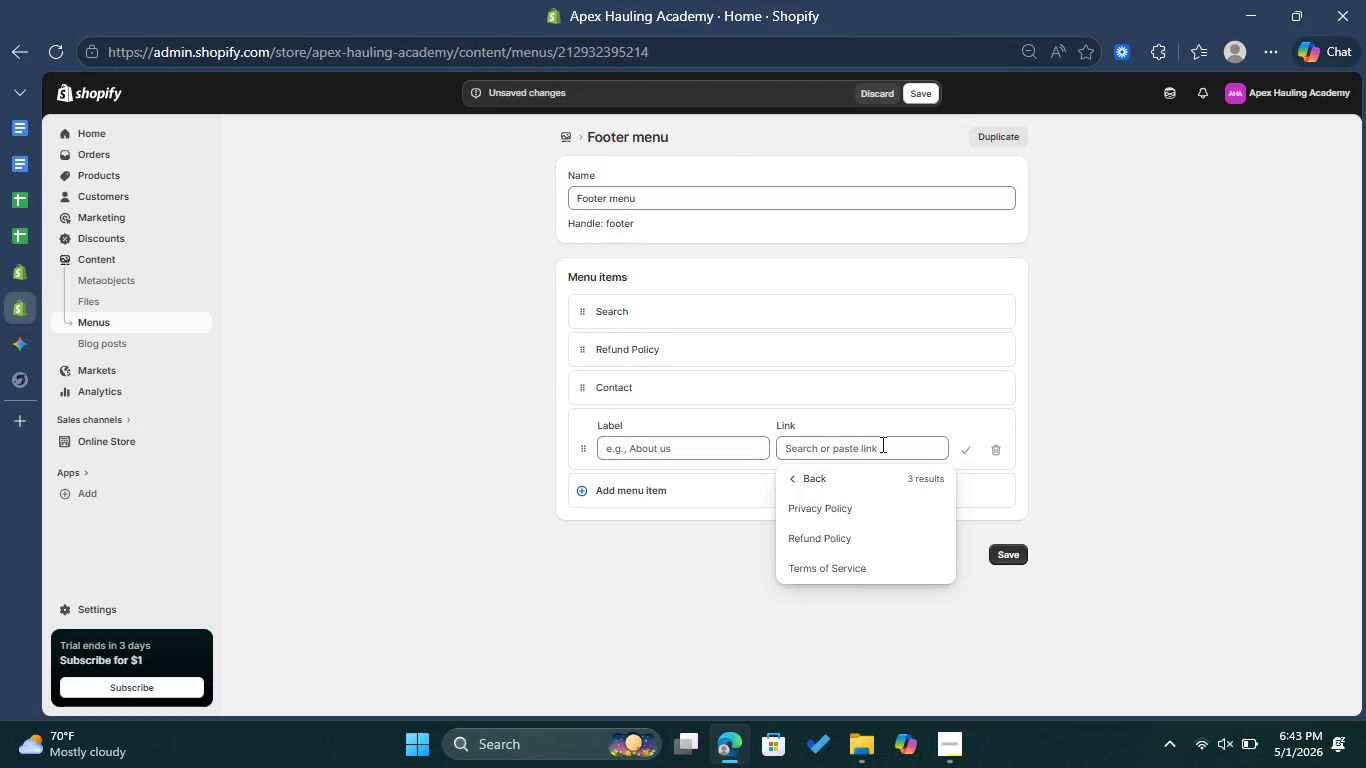 
left_click([854, 563])
 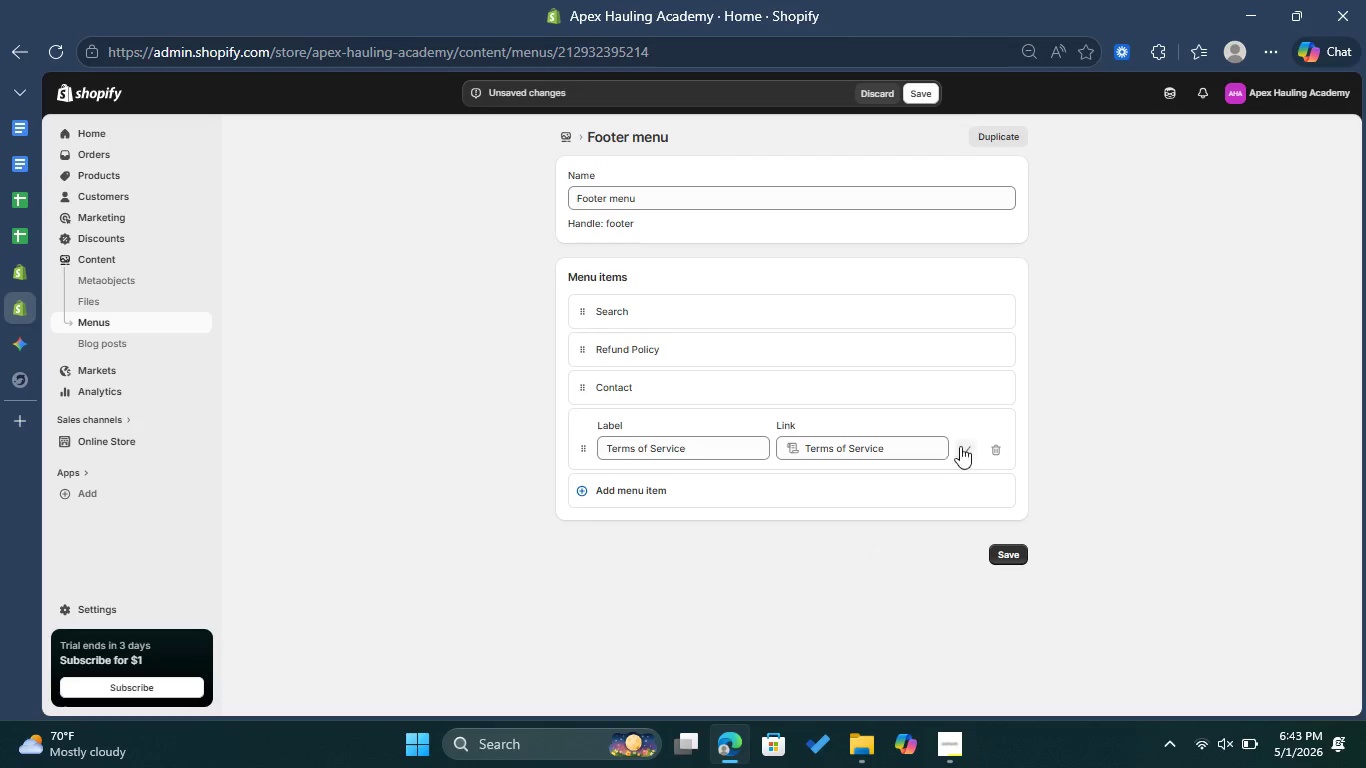 
left_click([968, 446])
 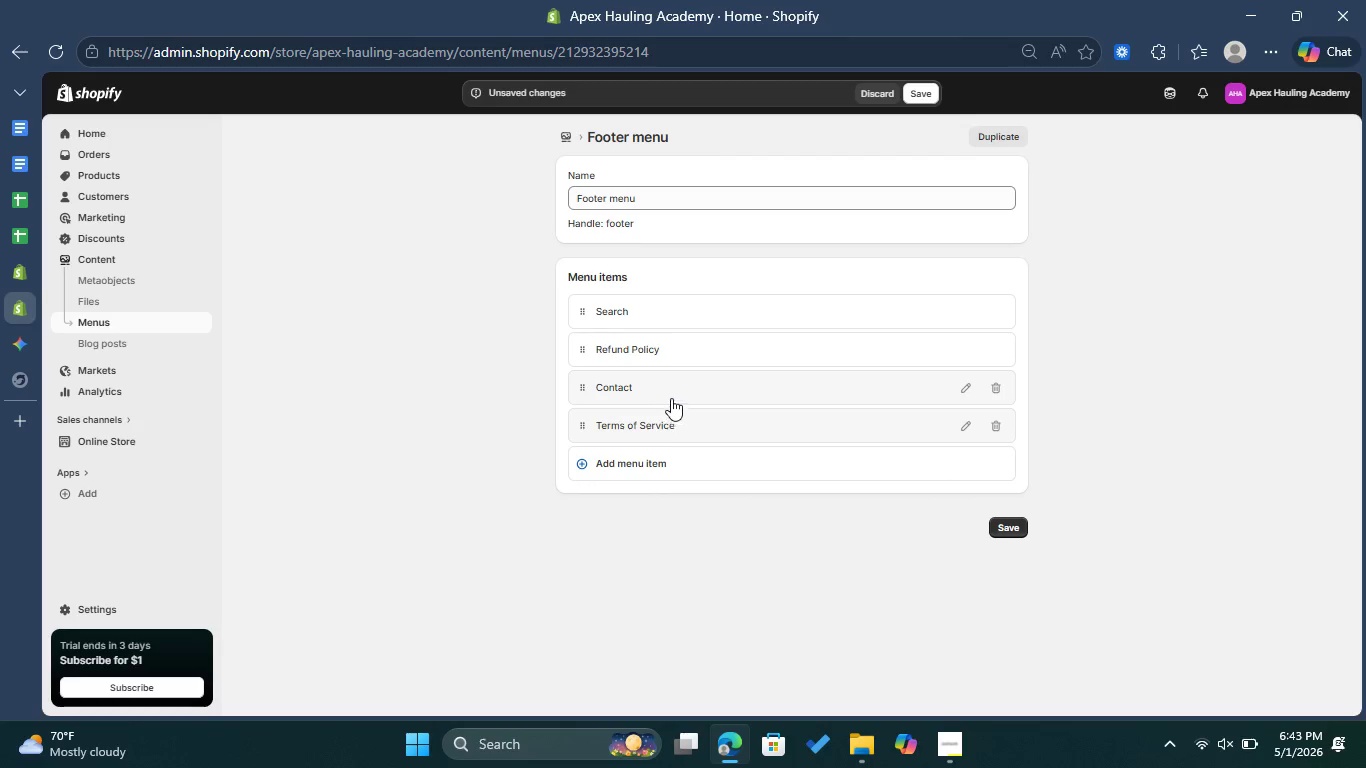 
left_click_drag(start_coordinate=[669, 387], to_coordinate=[669, 430])
 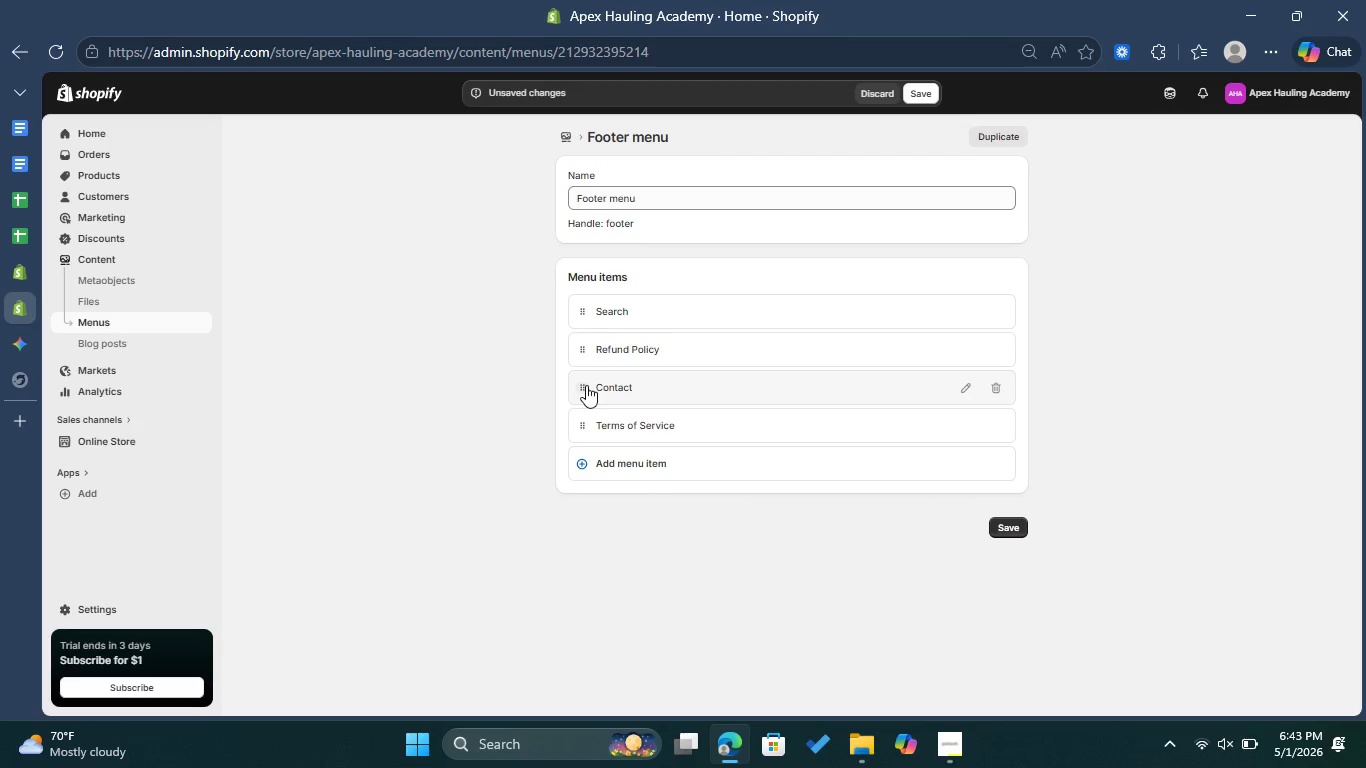 
left_click_drag(start_coordinate=[586, 385], to_coordinate=[582, 424])
 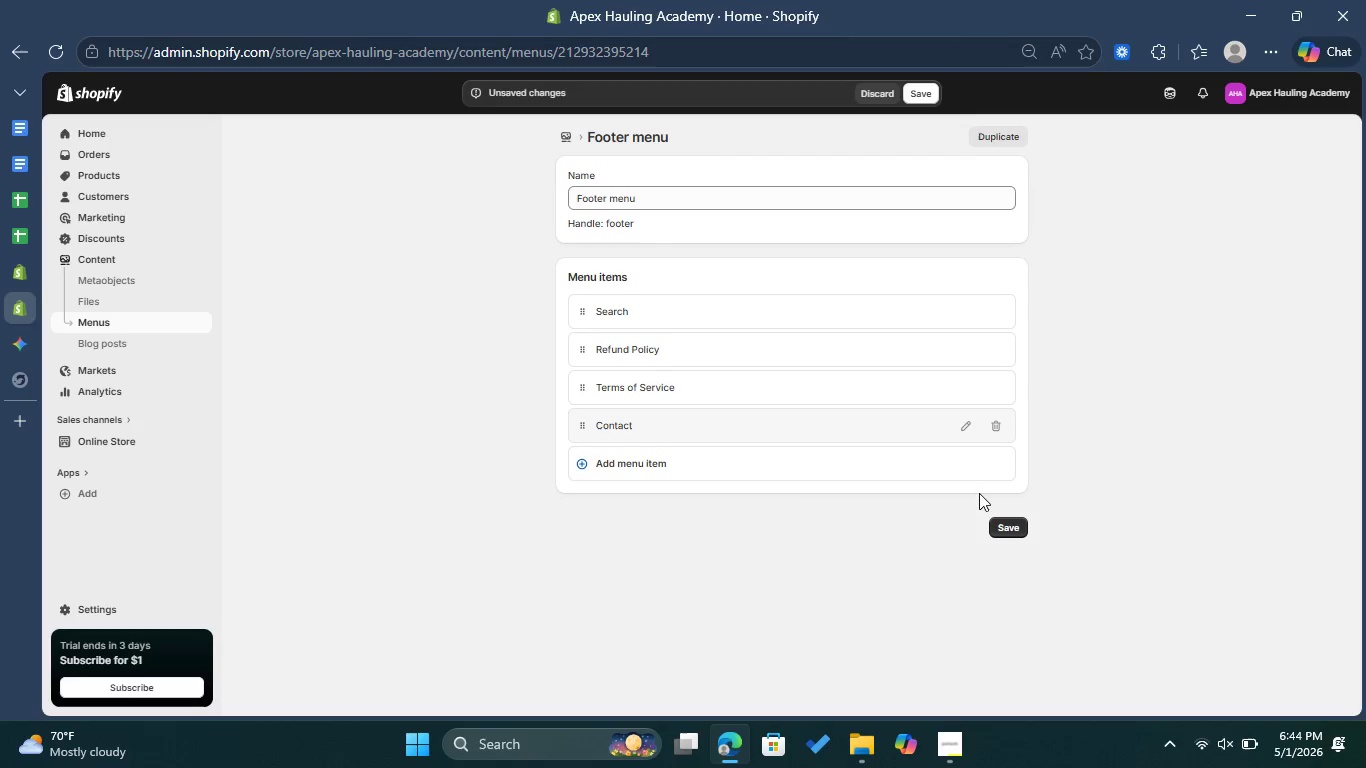 
left_click([1003, 523])
 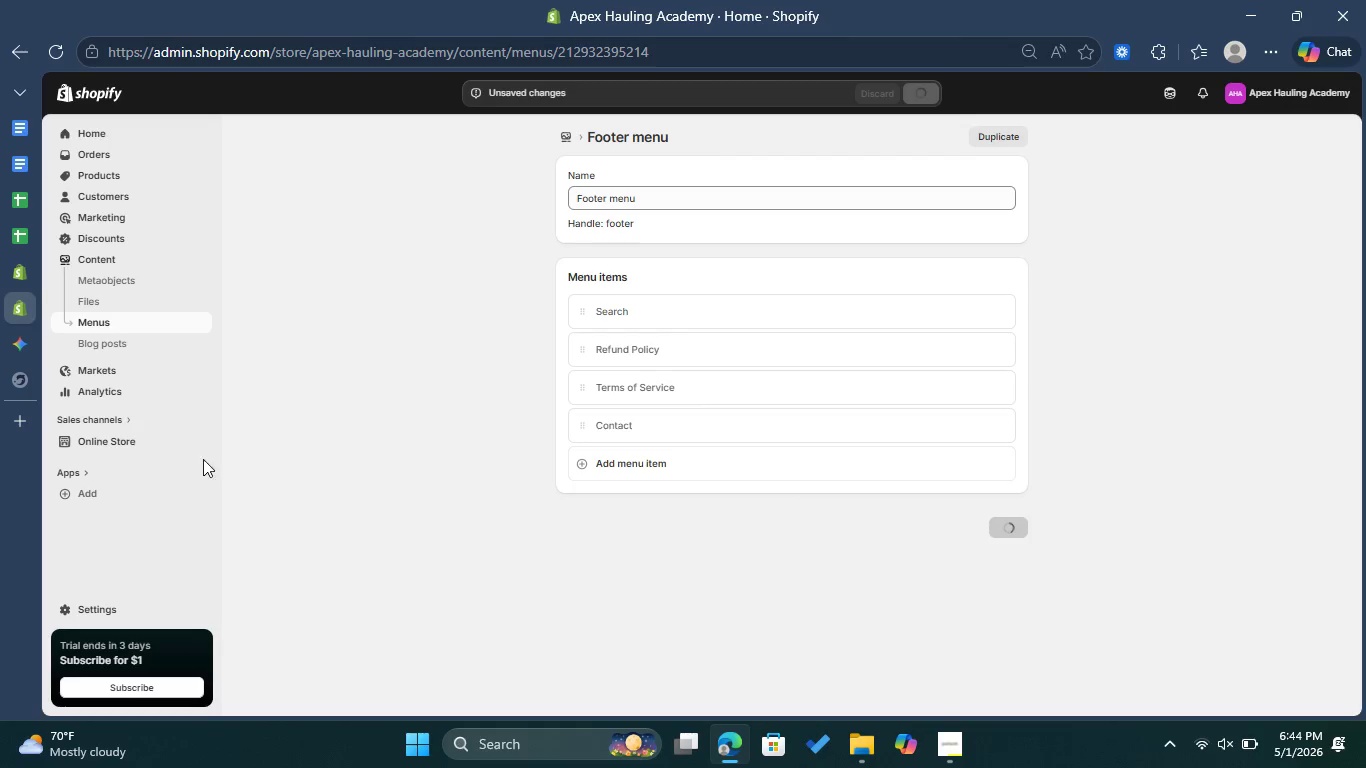 
mouse_move([116, 426])
 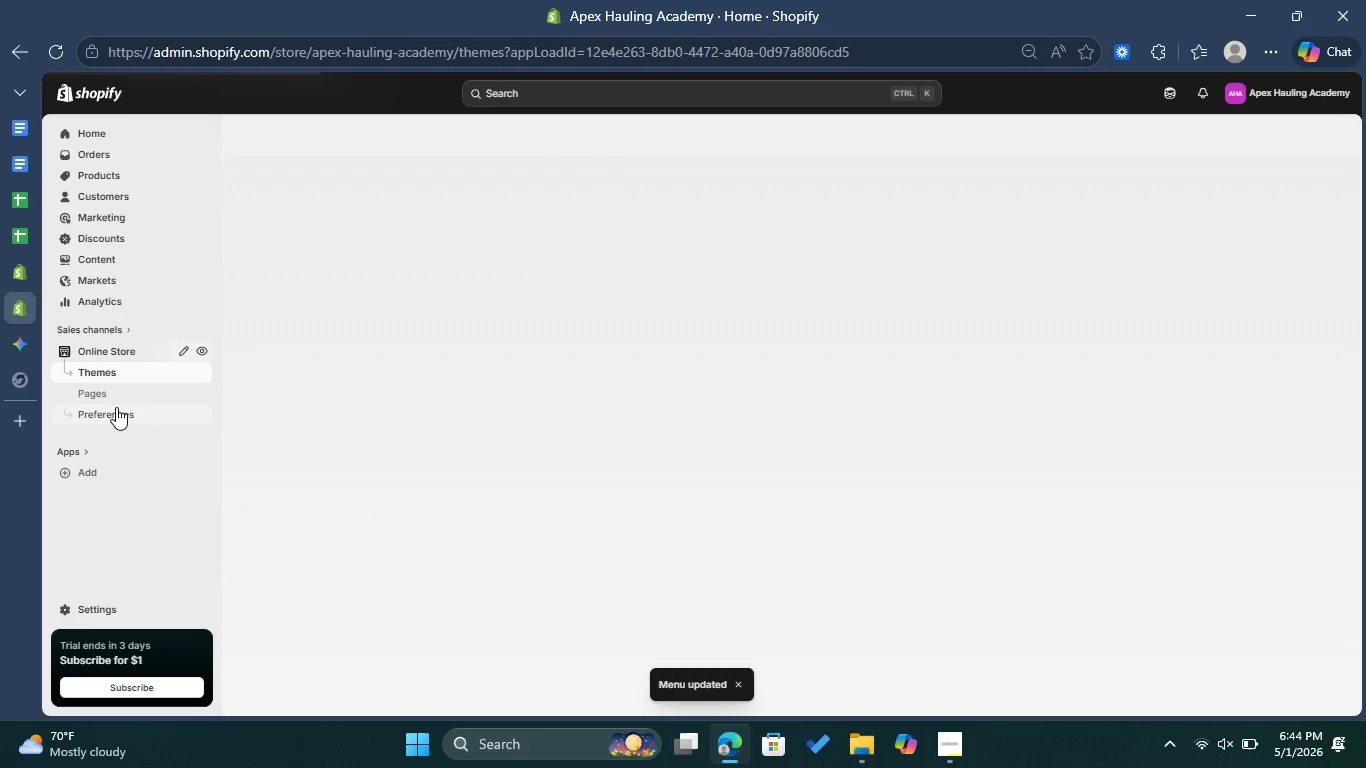 
left_click([110, 391])
 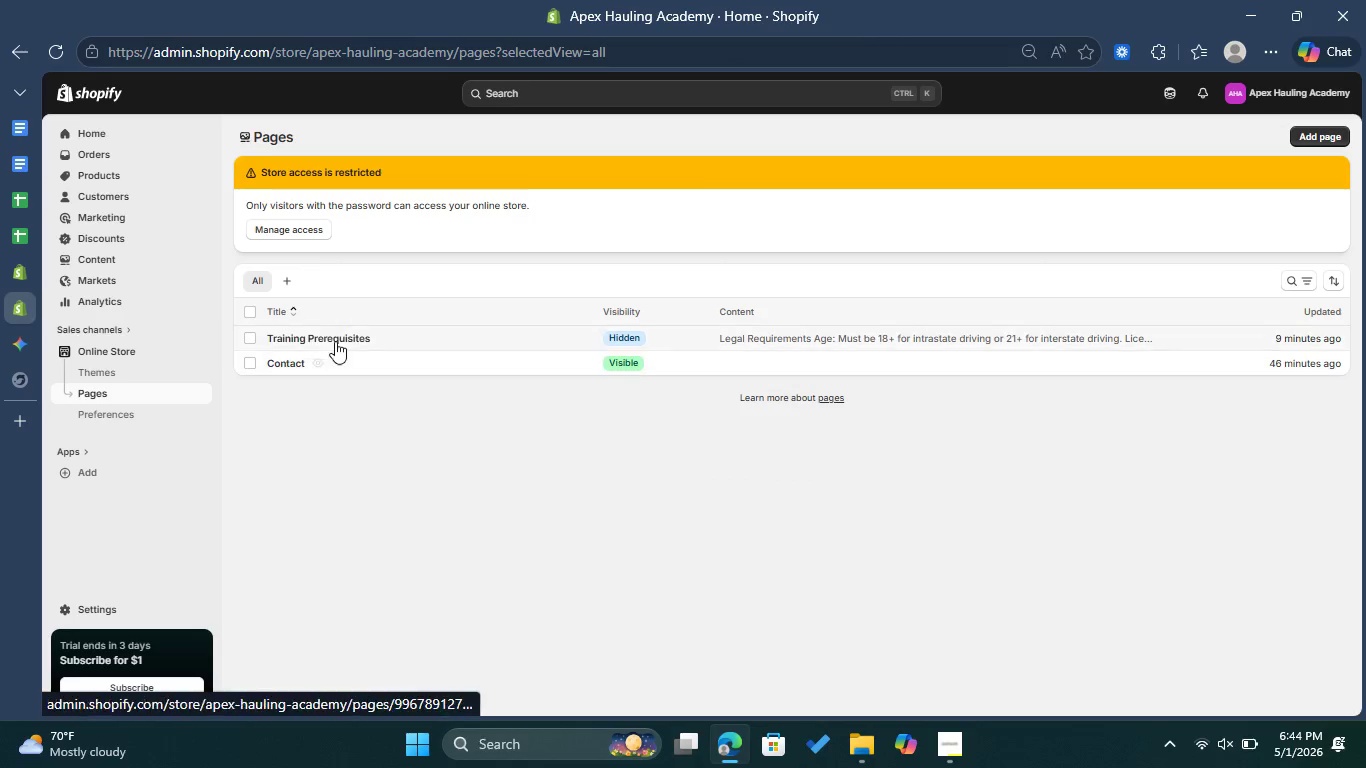 
left_click([342, 343])
 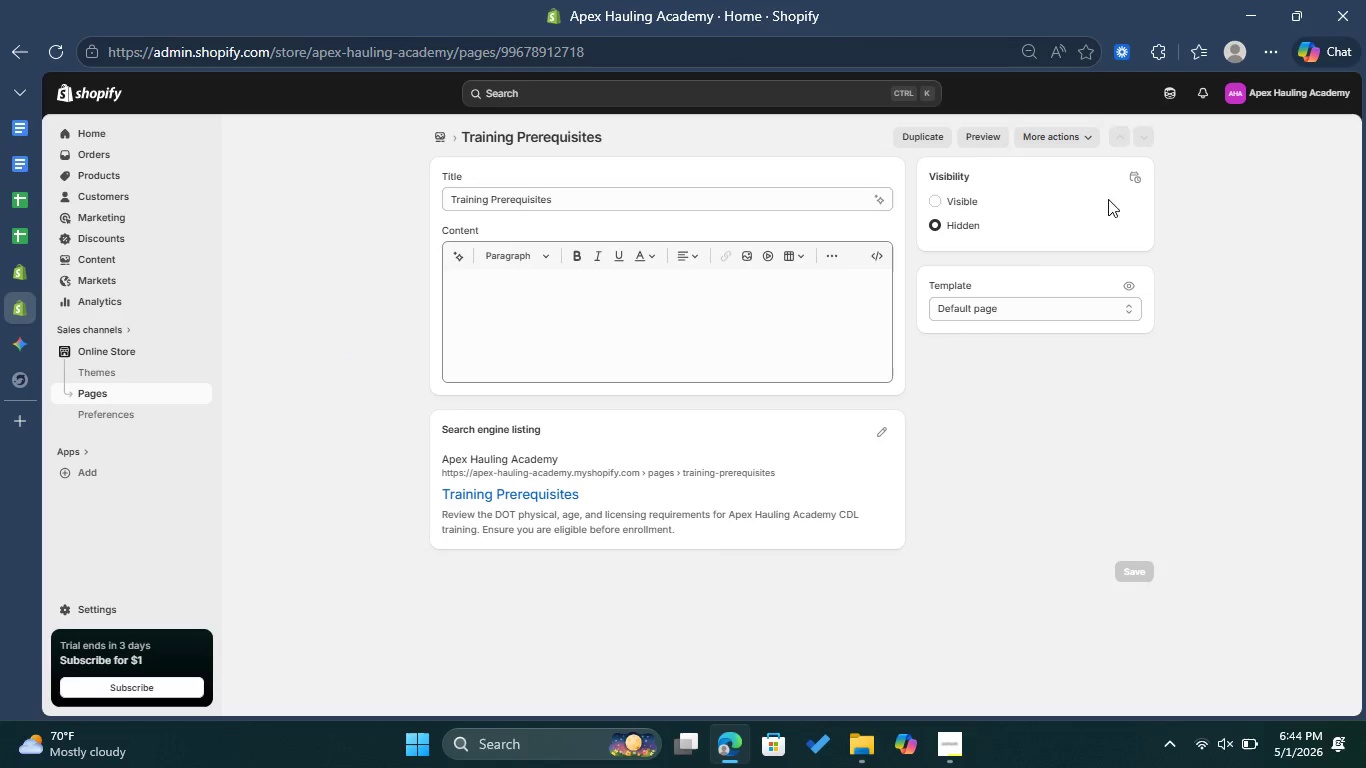 
left_click([959, 207])
 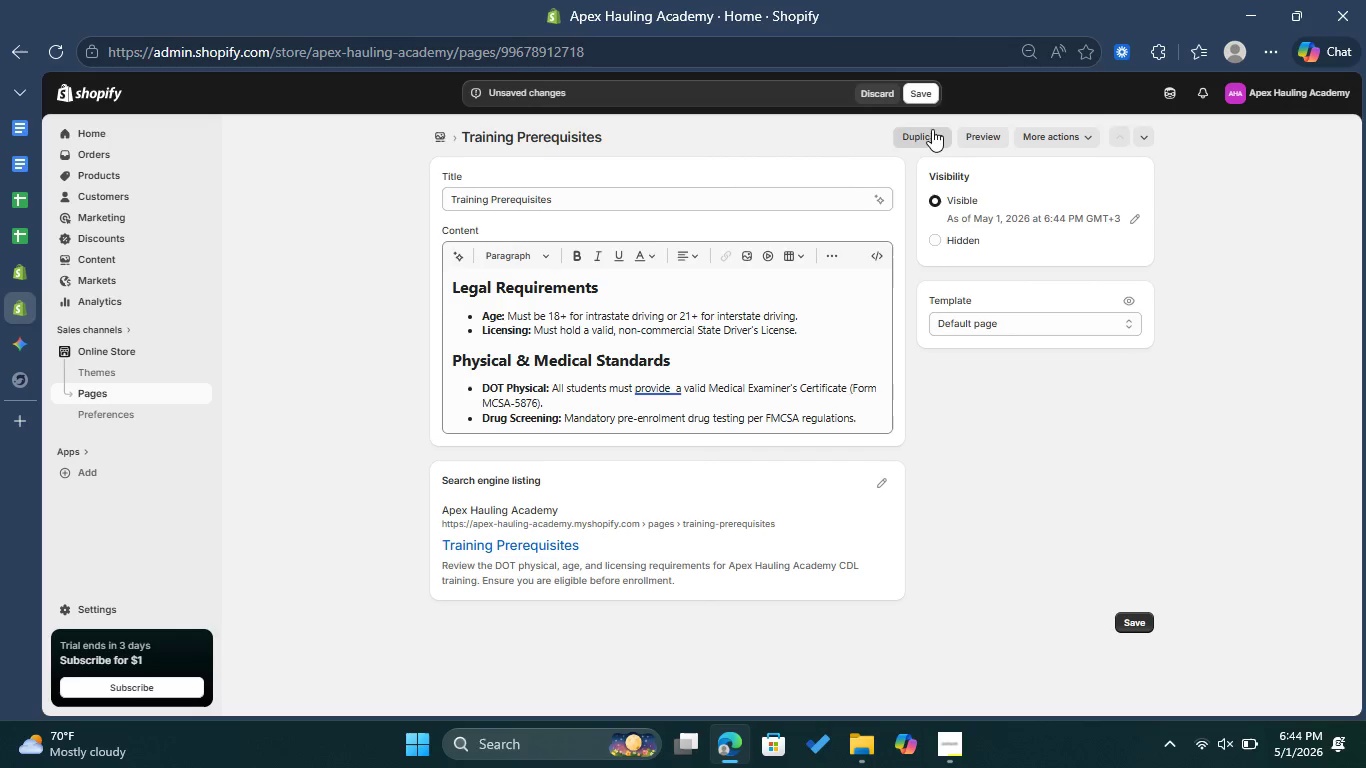 
left_click([922, 97])
 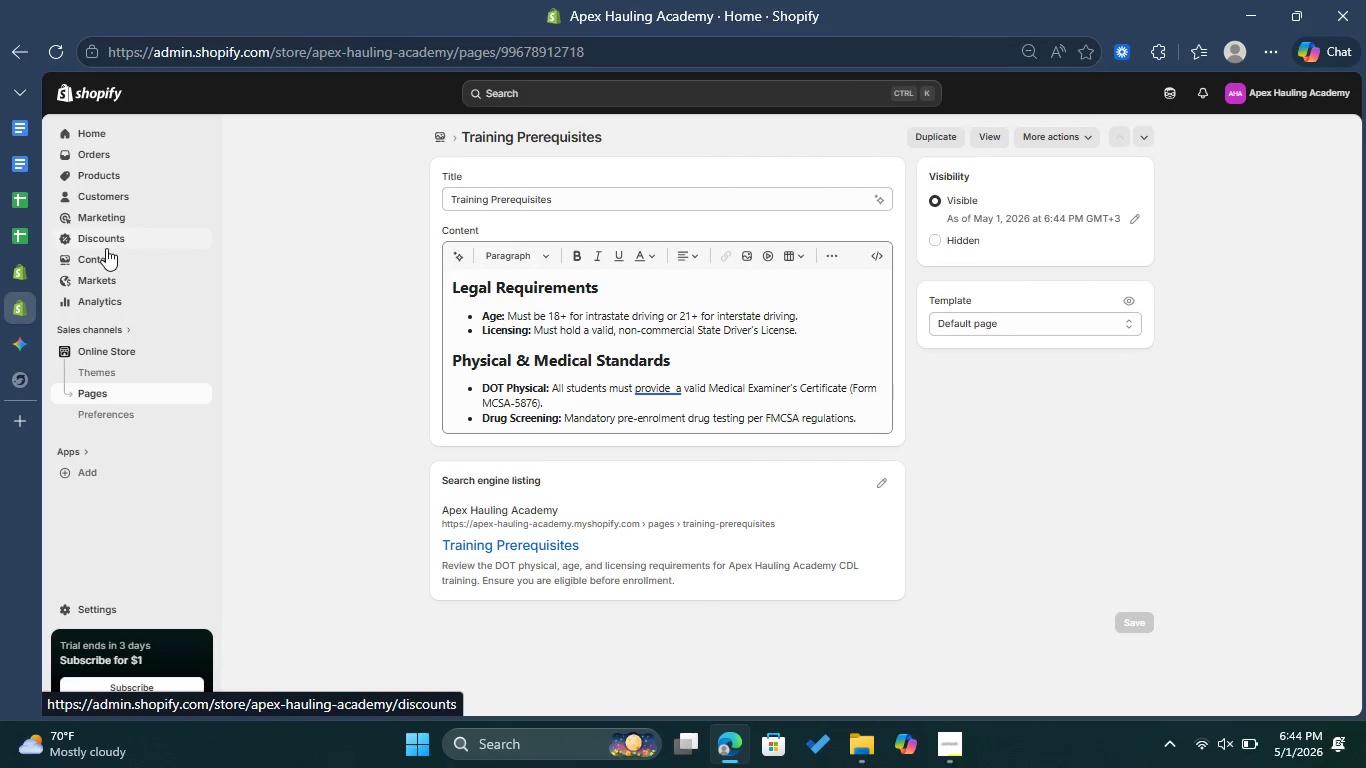 
left_click([106, 252])
 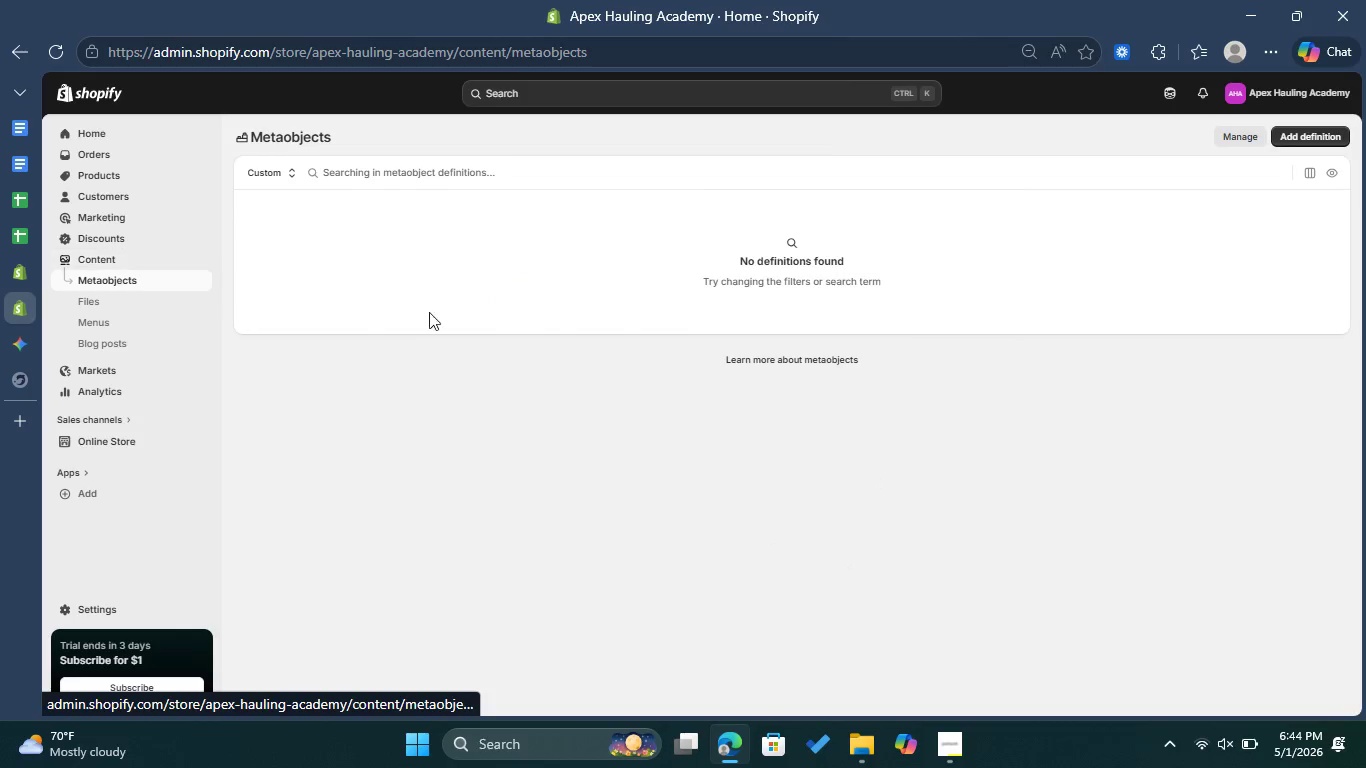 
mouse_move([126, 327])
 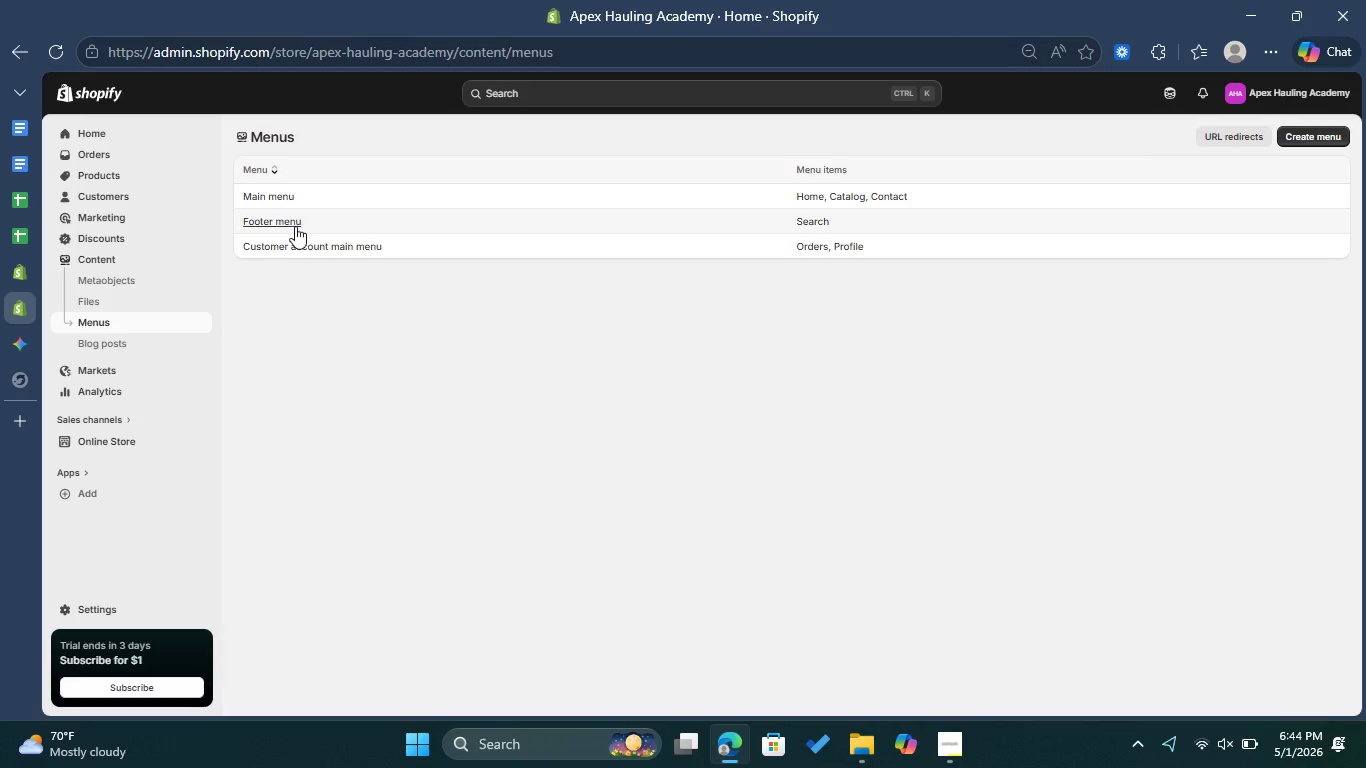 
left_click([285, 221])
 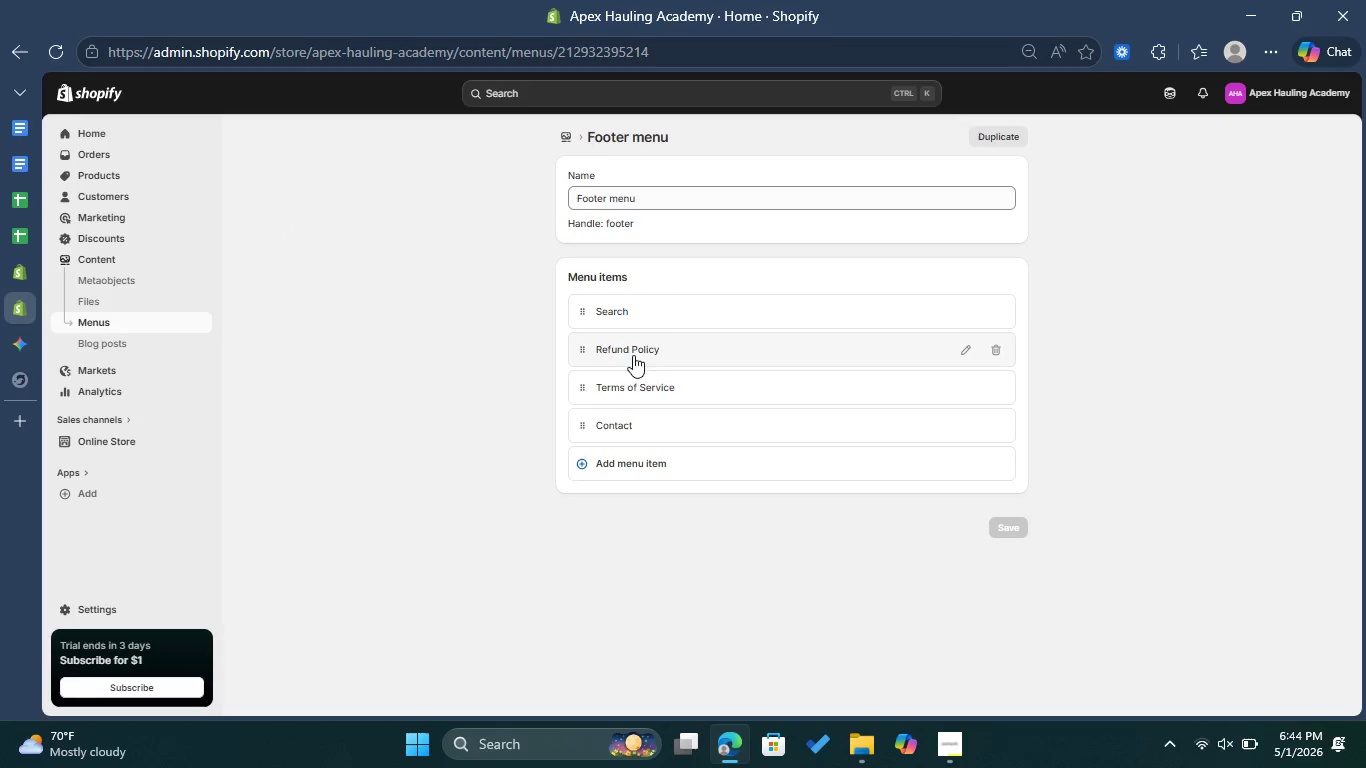 
left_click([631, 462])
 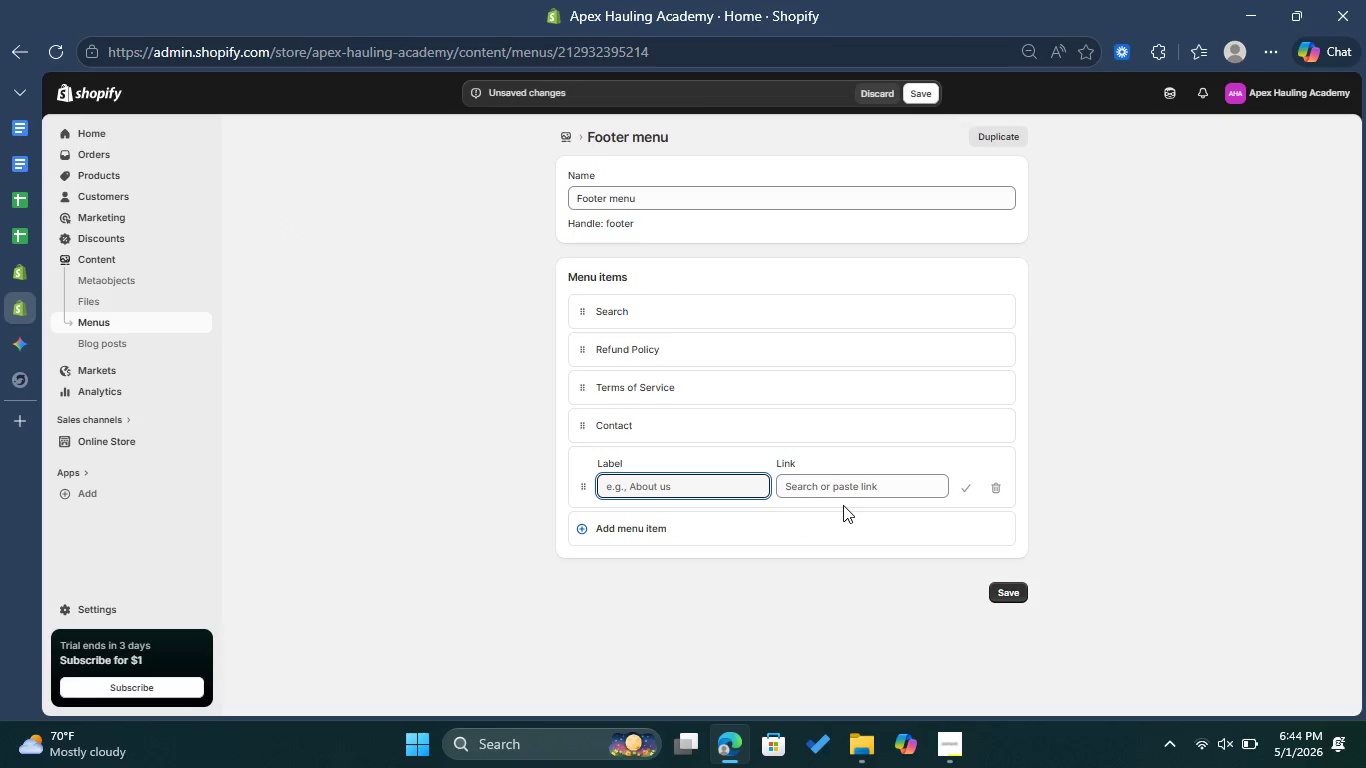 
left_click([848, 492])
 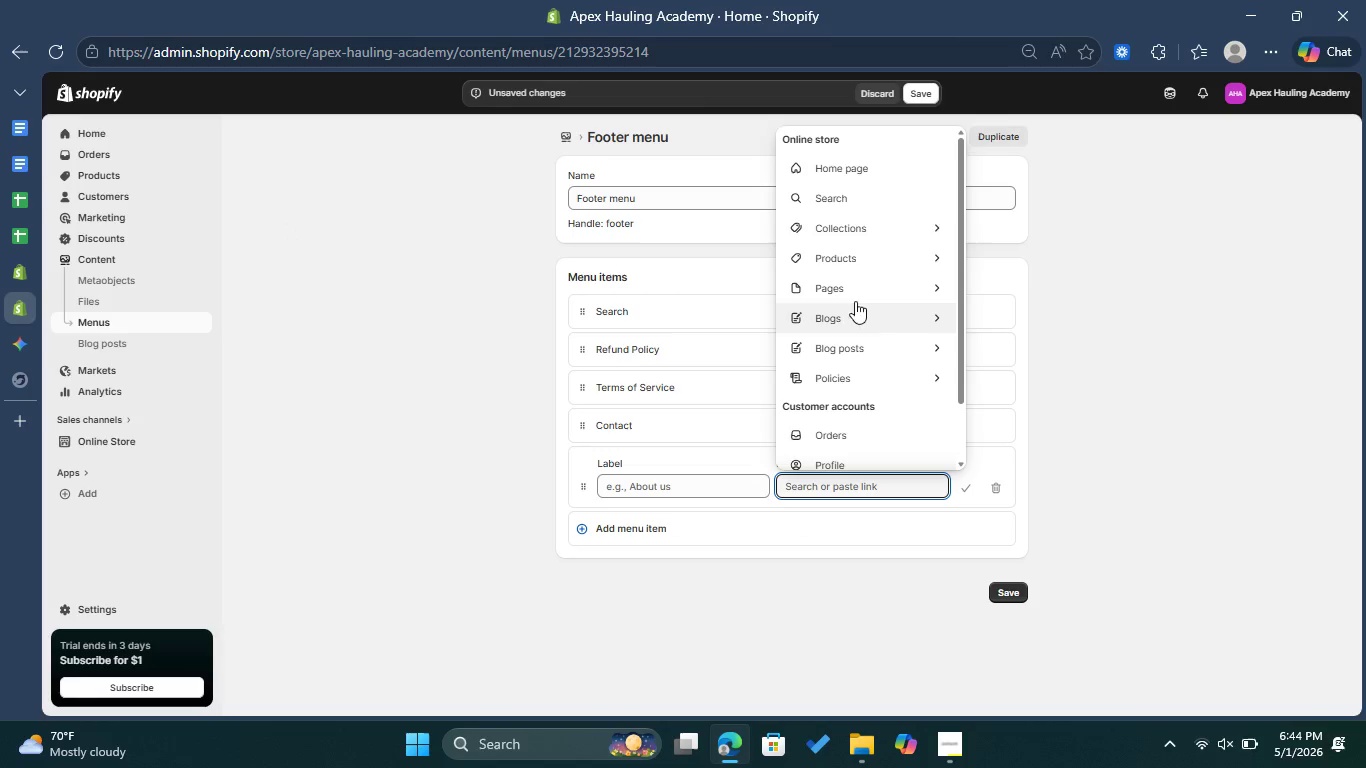 
left_click([856, 291])
 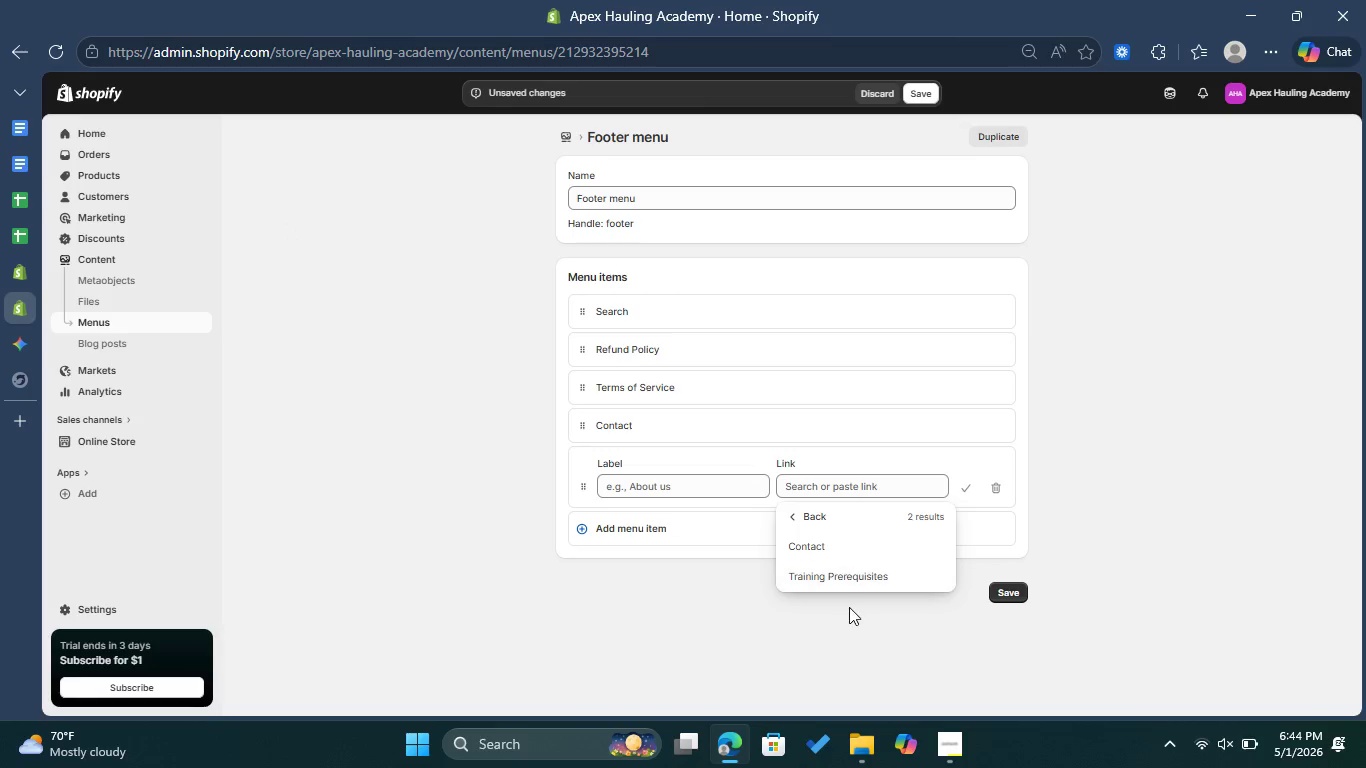 
left_click([849, 586])
 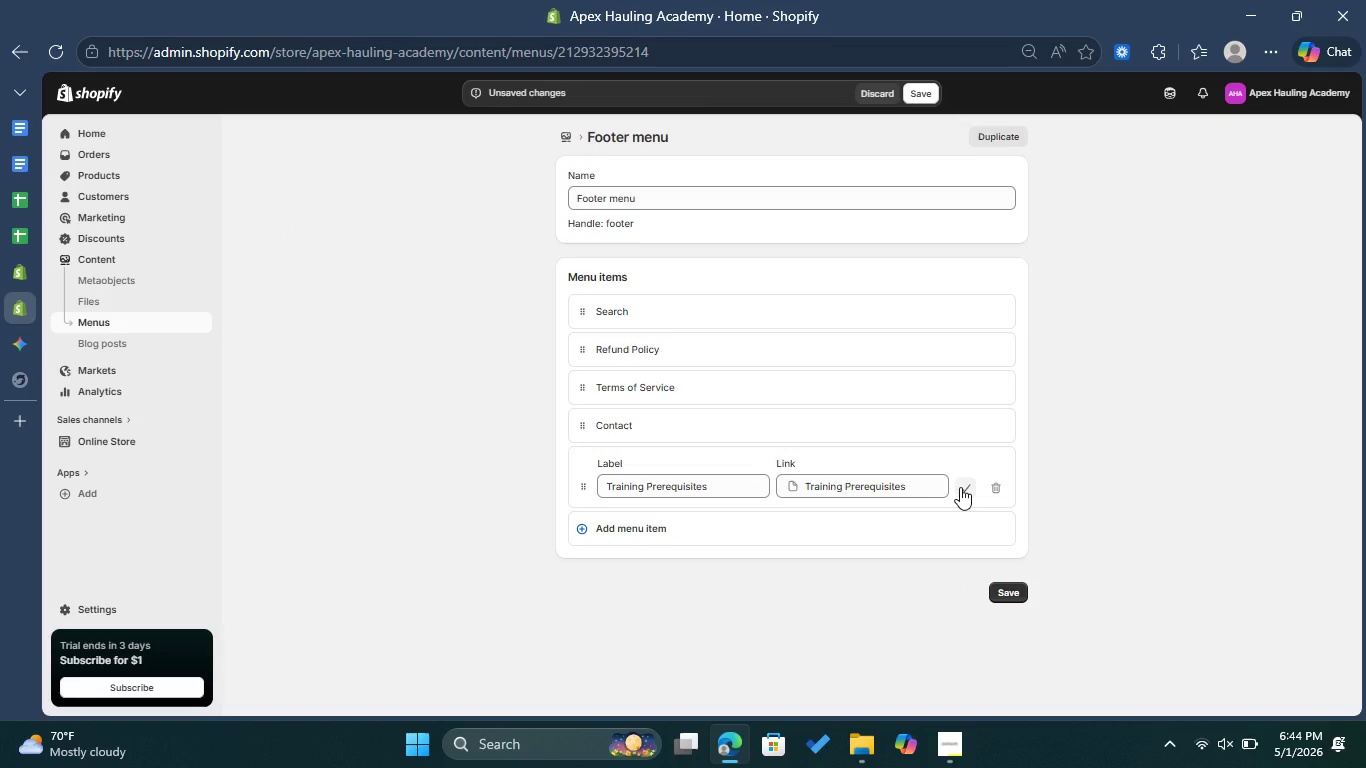 
left_click([960, 487])
 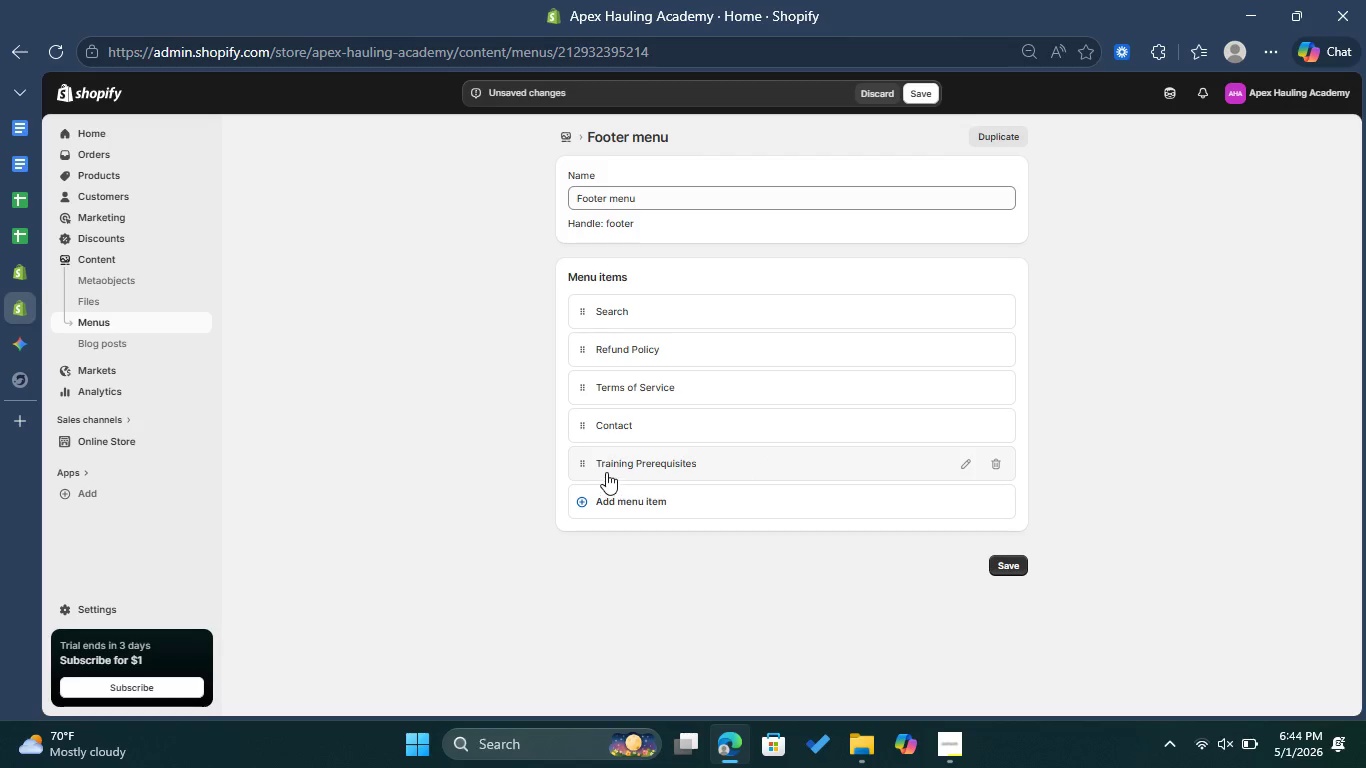 
left_click_drag(start_coordinate=[608, 468], to_coordinate=[614, 337])
 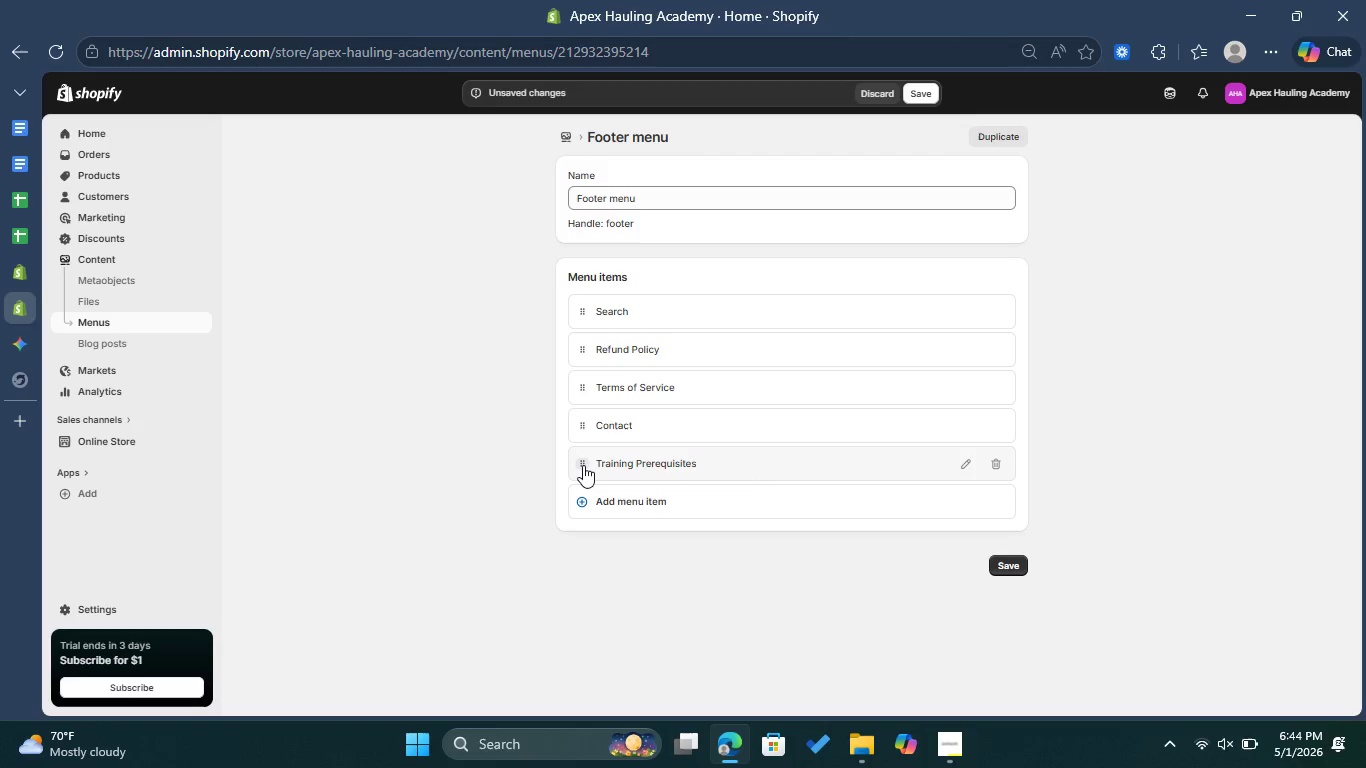 
left_click_drag(start_coordinate=[583, 465], to_coordinate=[596, 343])
 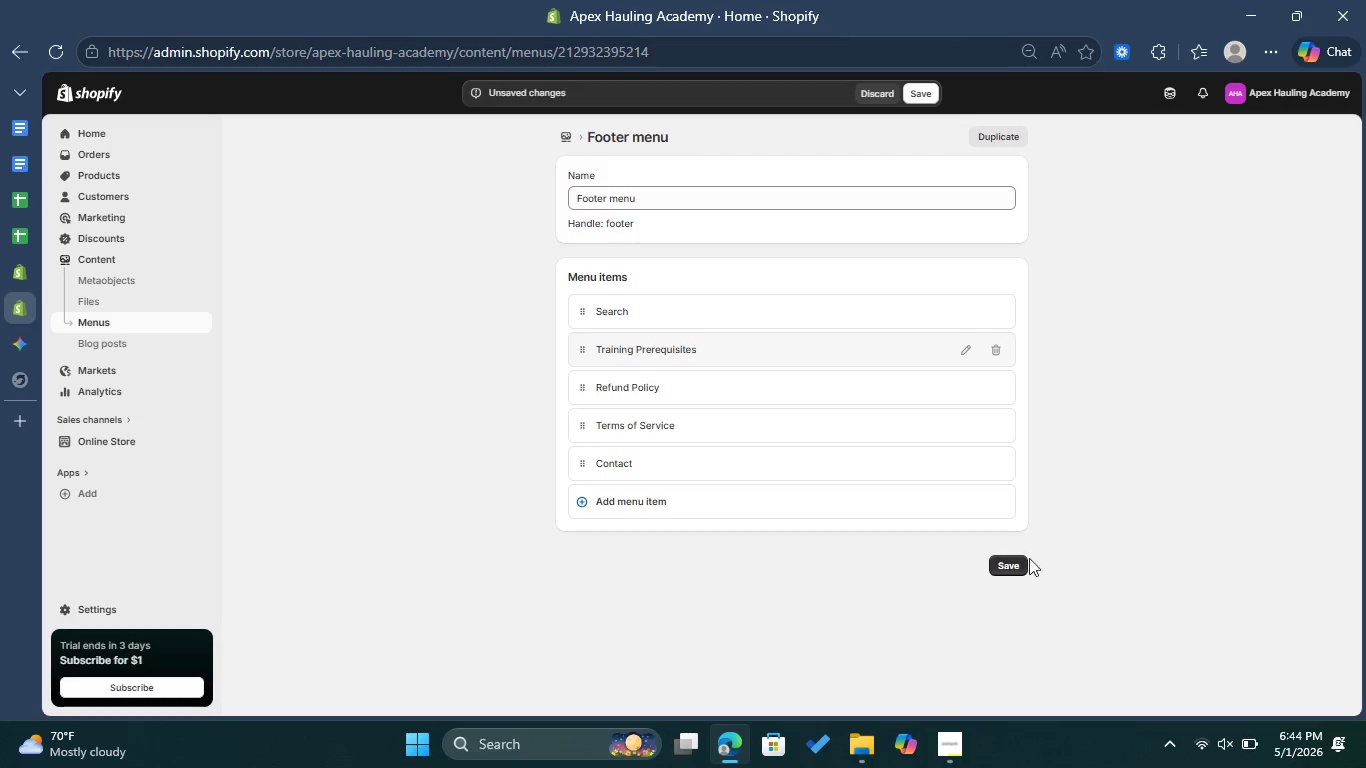 
left_click([1015, 562])
 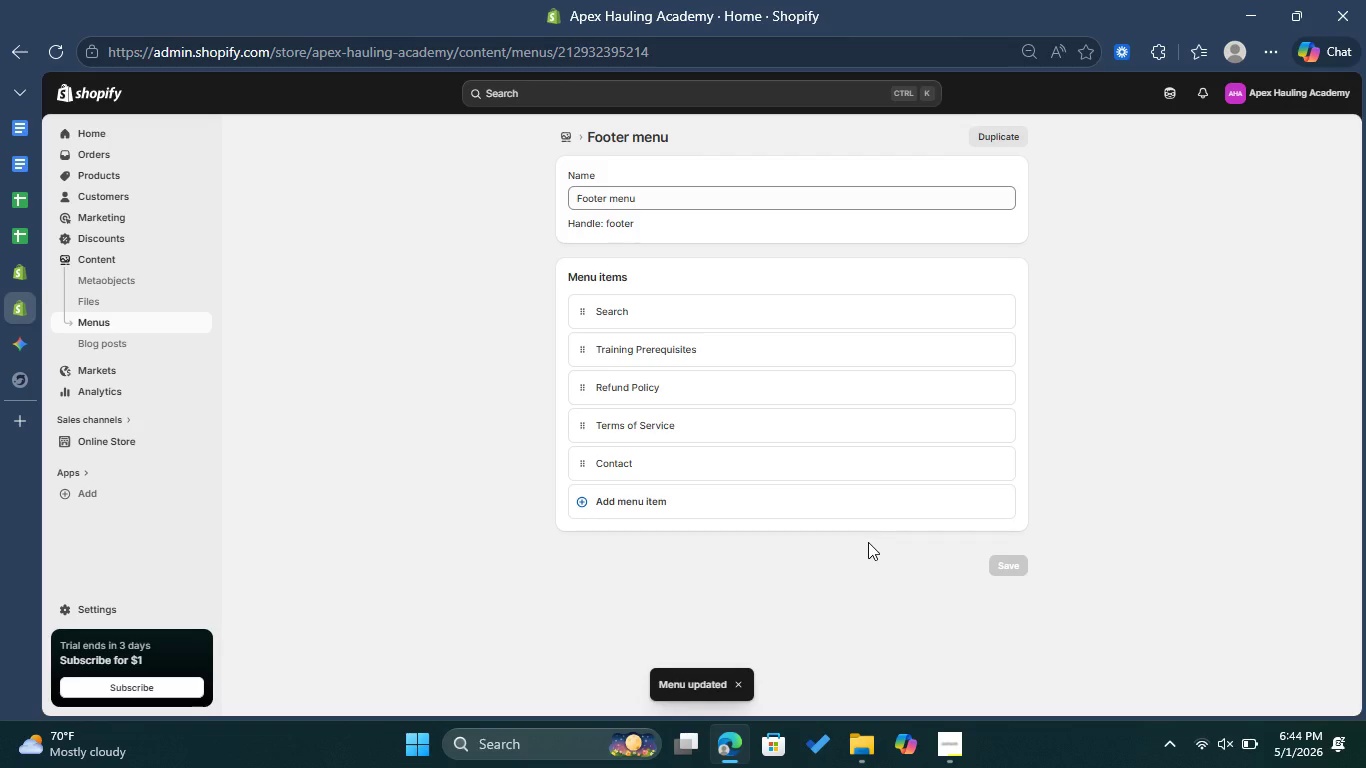 
wait(9.66)
 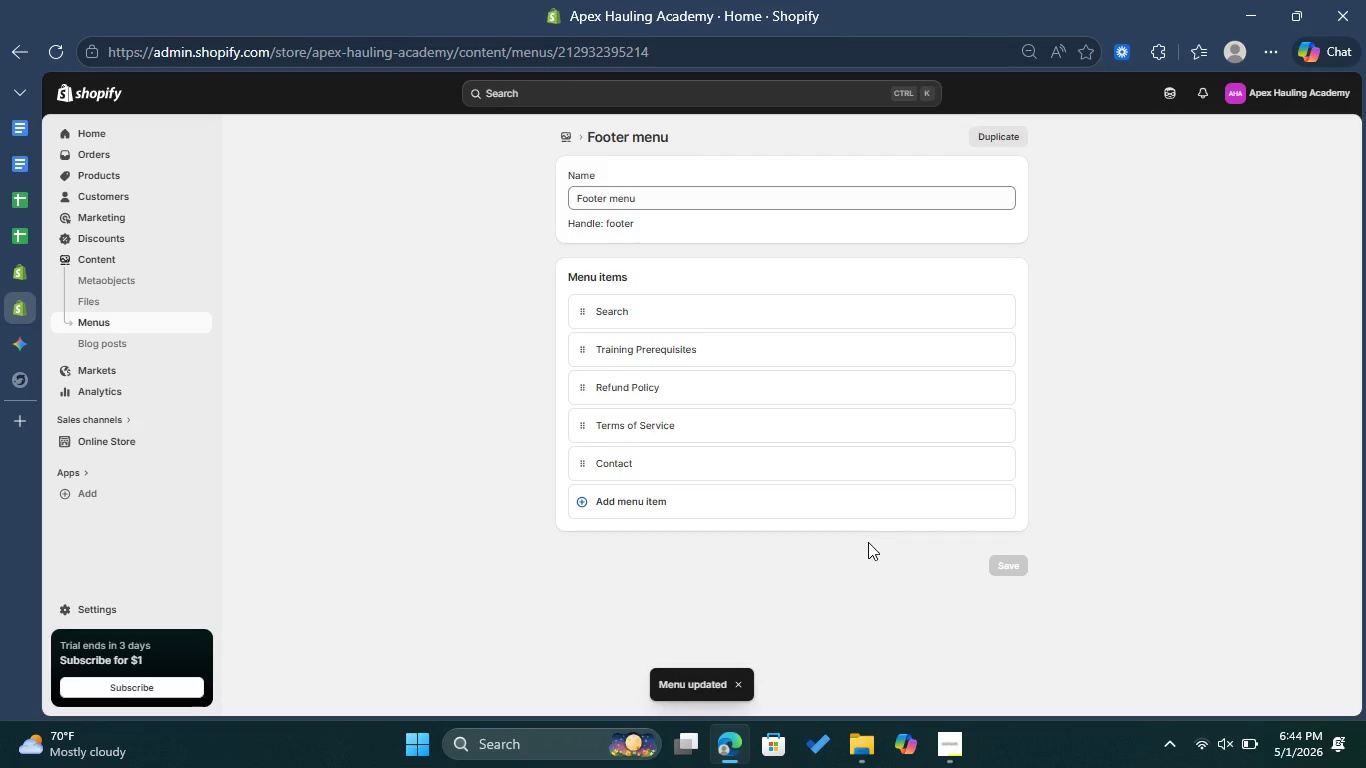 
left_click([570, 137])
 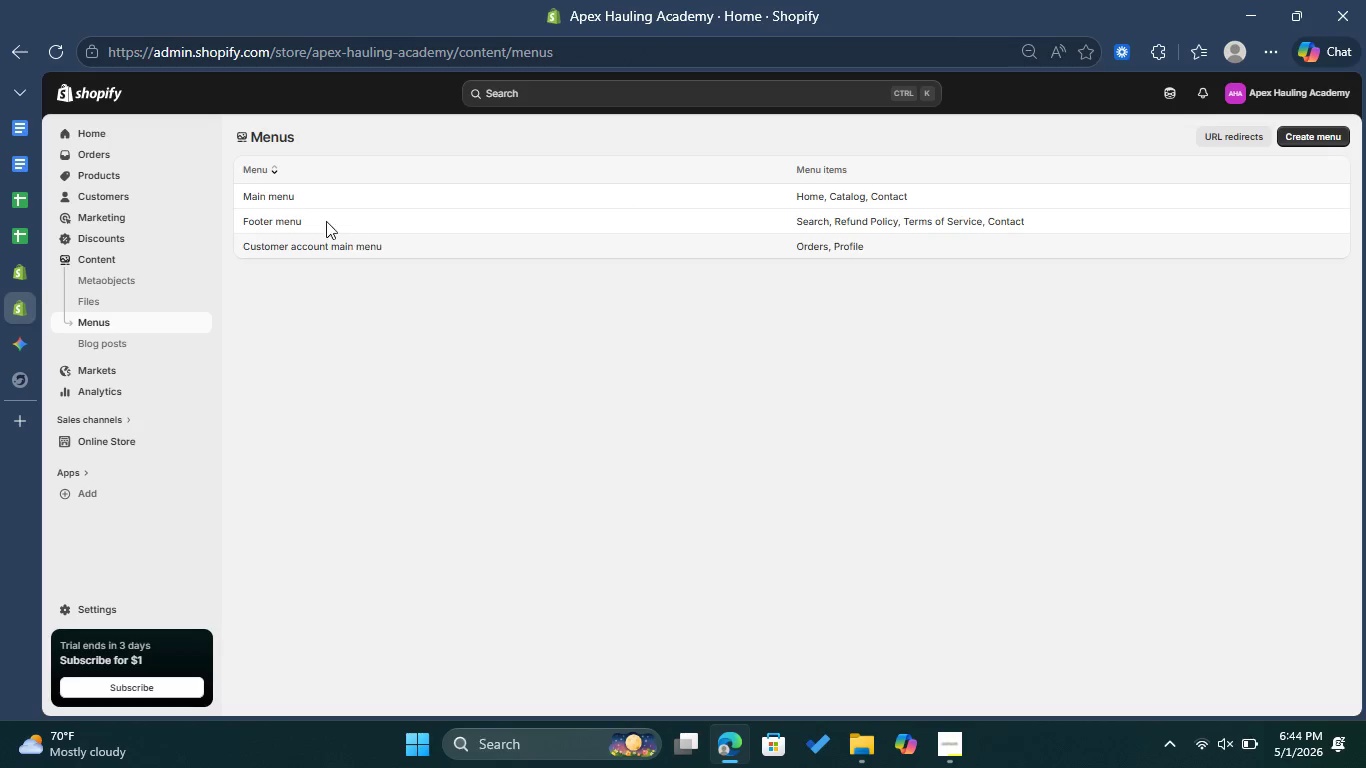 
left_click([258, 199])
 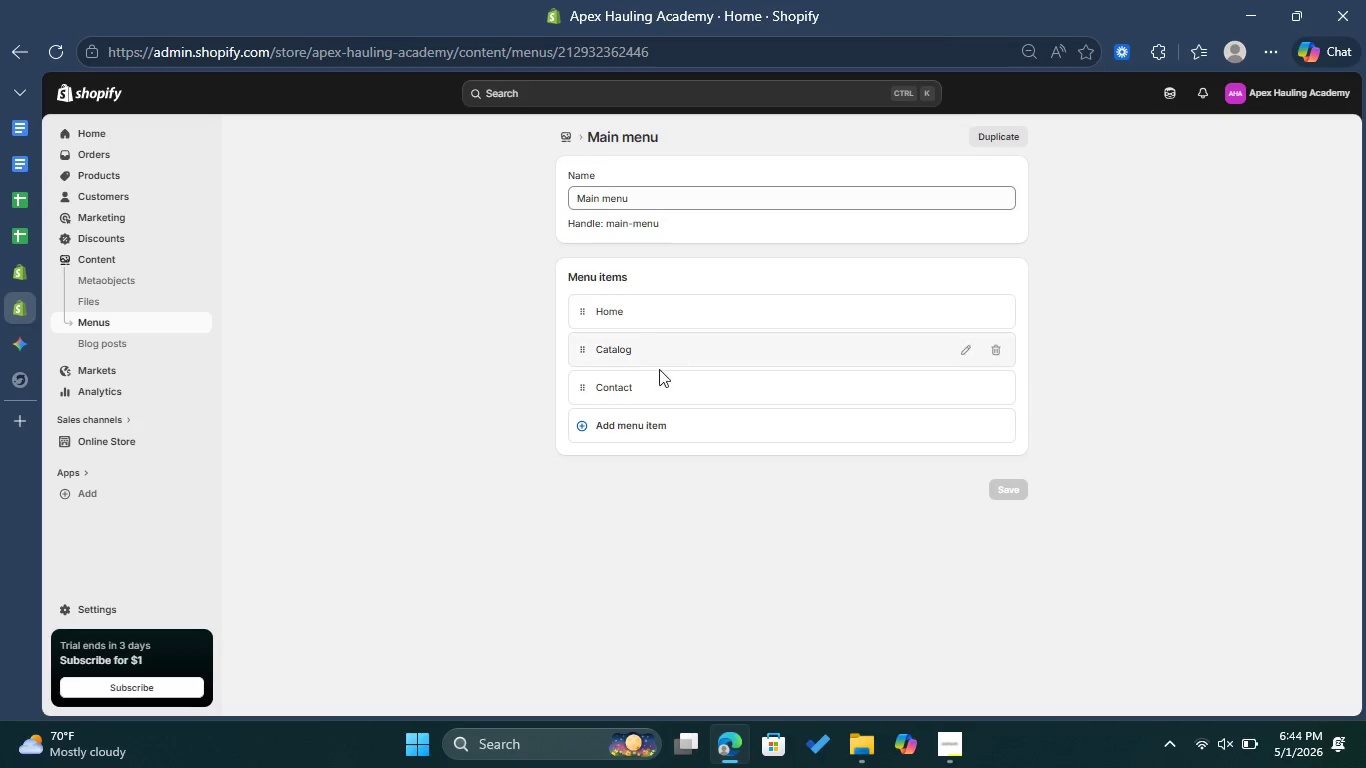 
left_click([634, 427])
 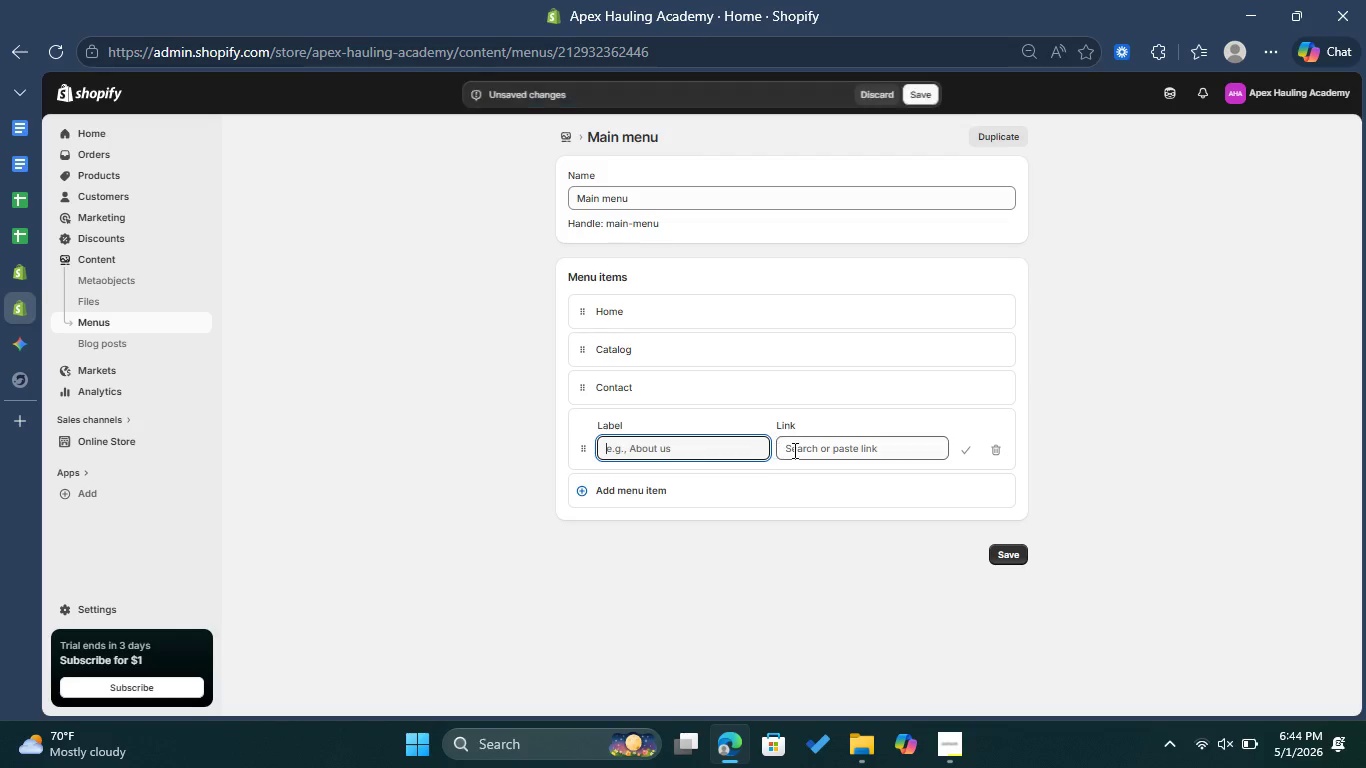 
left_click([832, 445])
 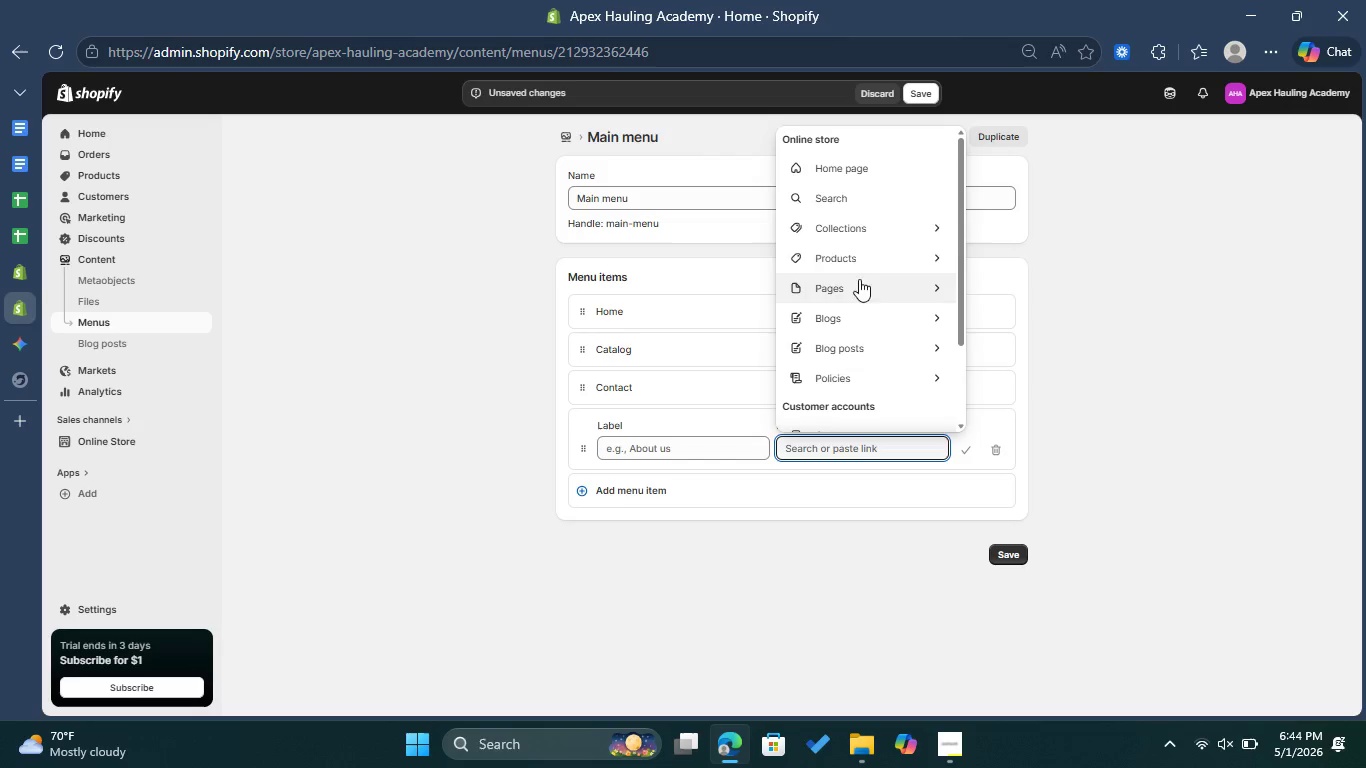 
left_click([868, 233])
 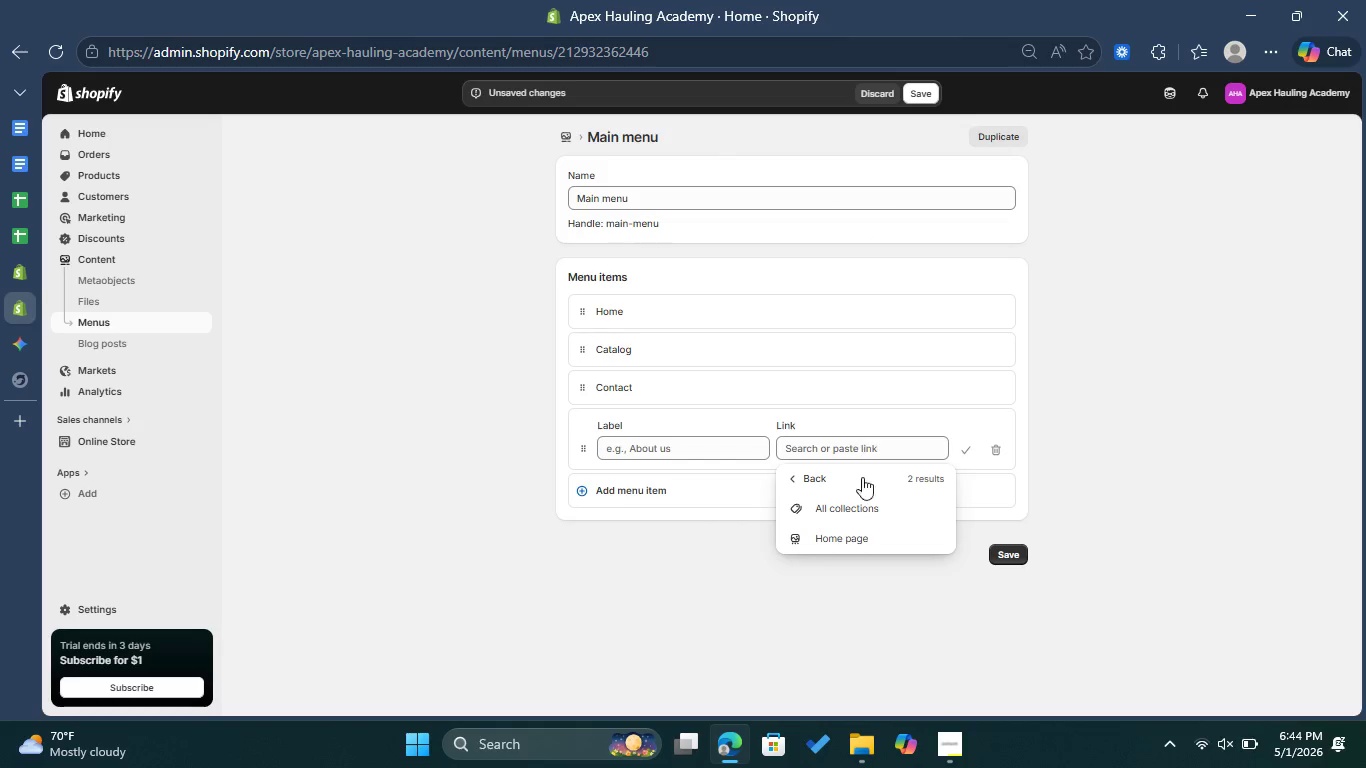 
left_click([858, 507])
 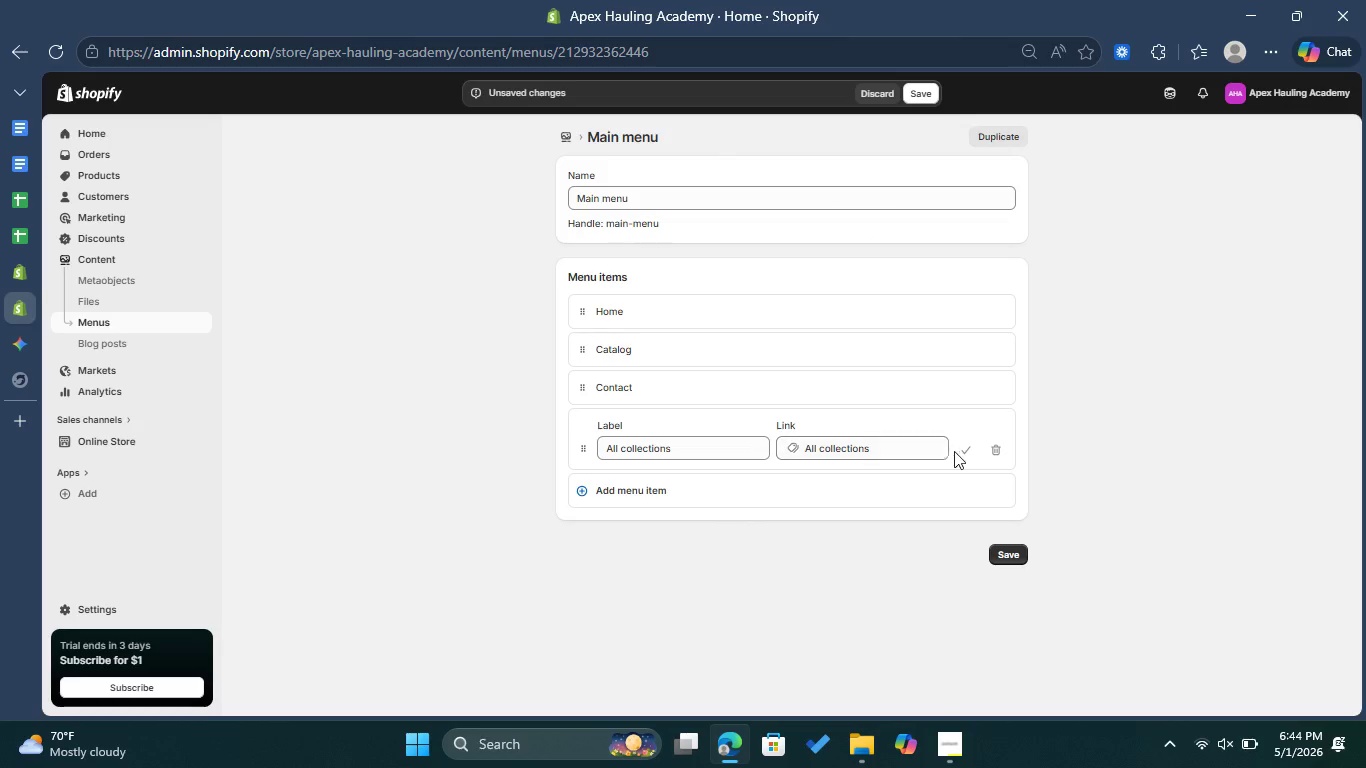 
left_click([972, 450])
 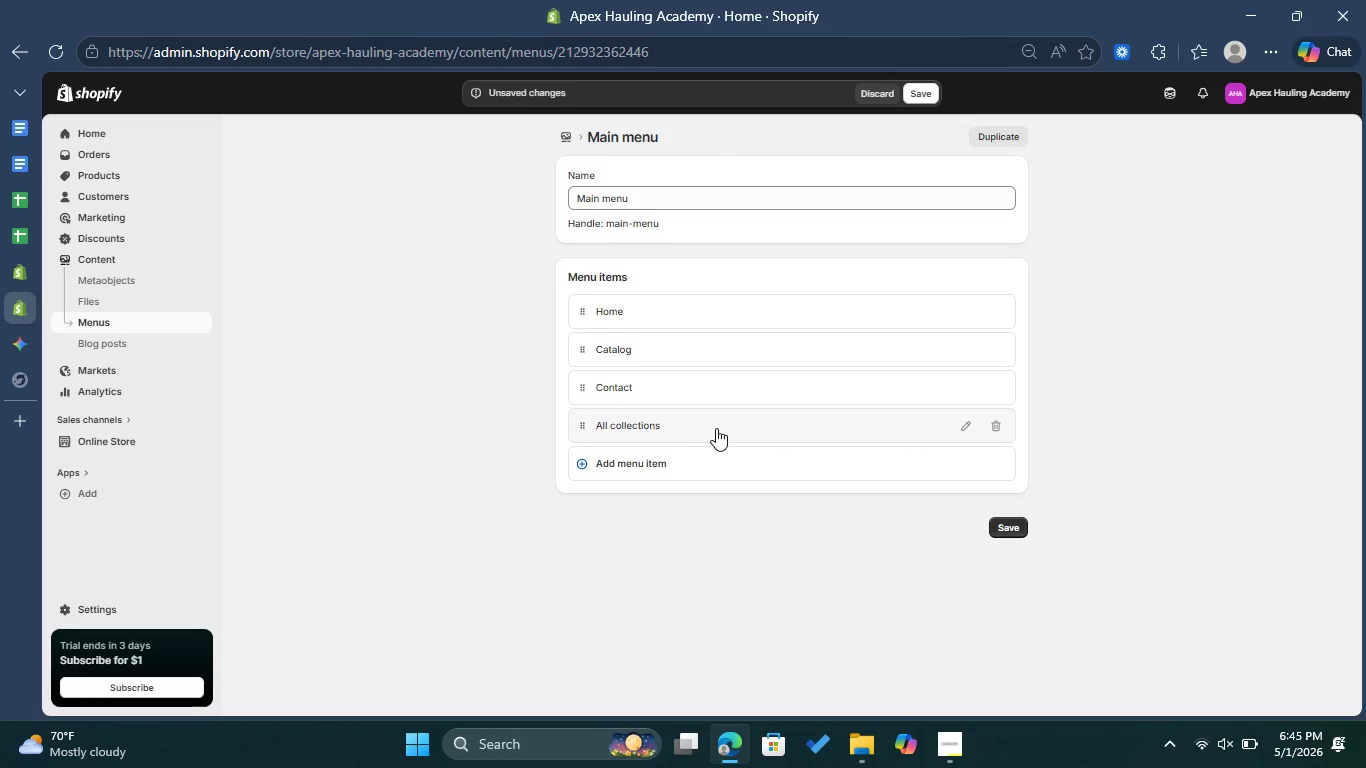 
wait(6.5)
 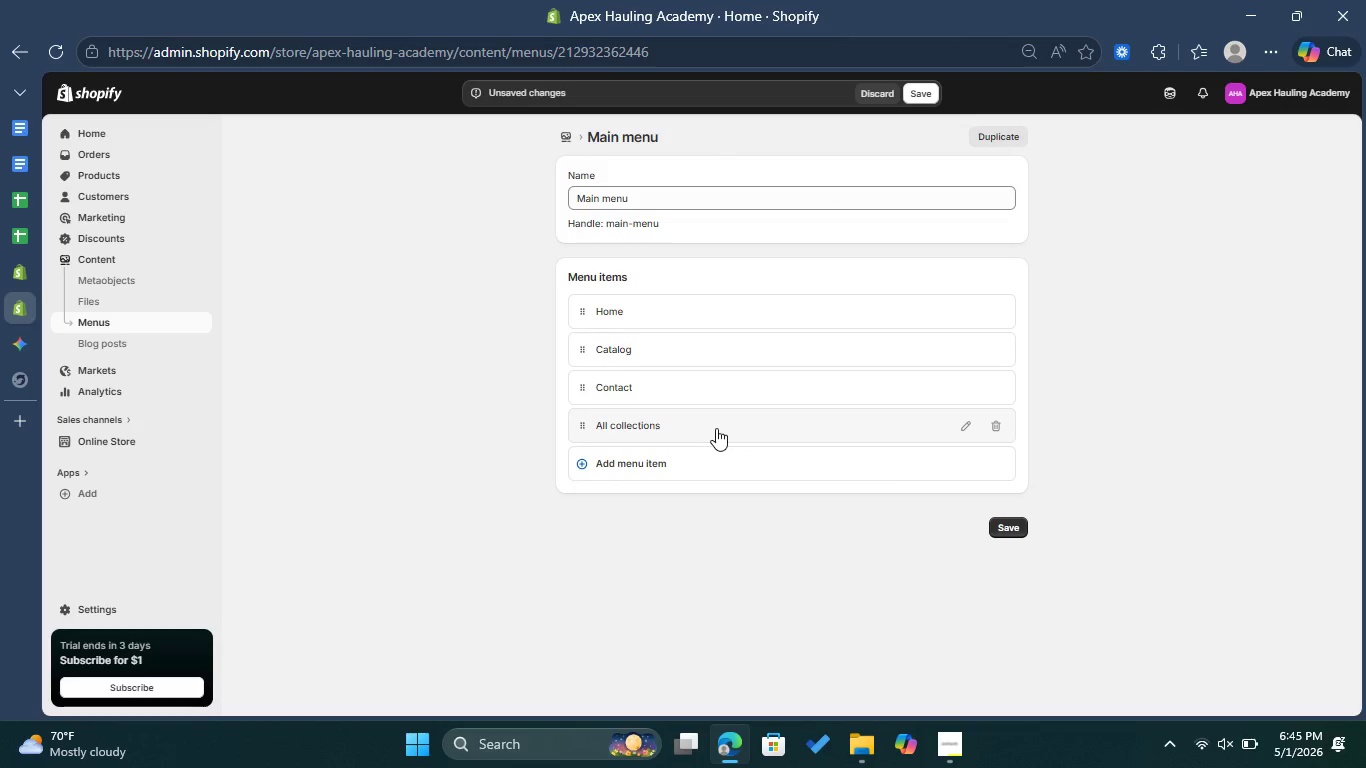 
left_click([968, 422])
 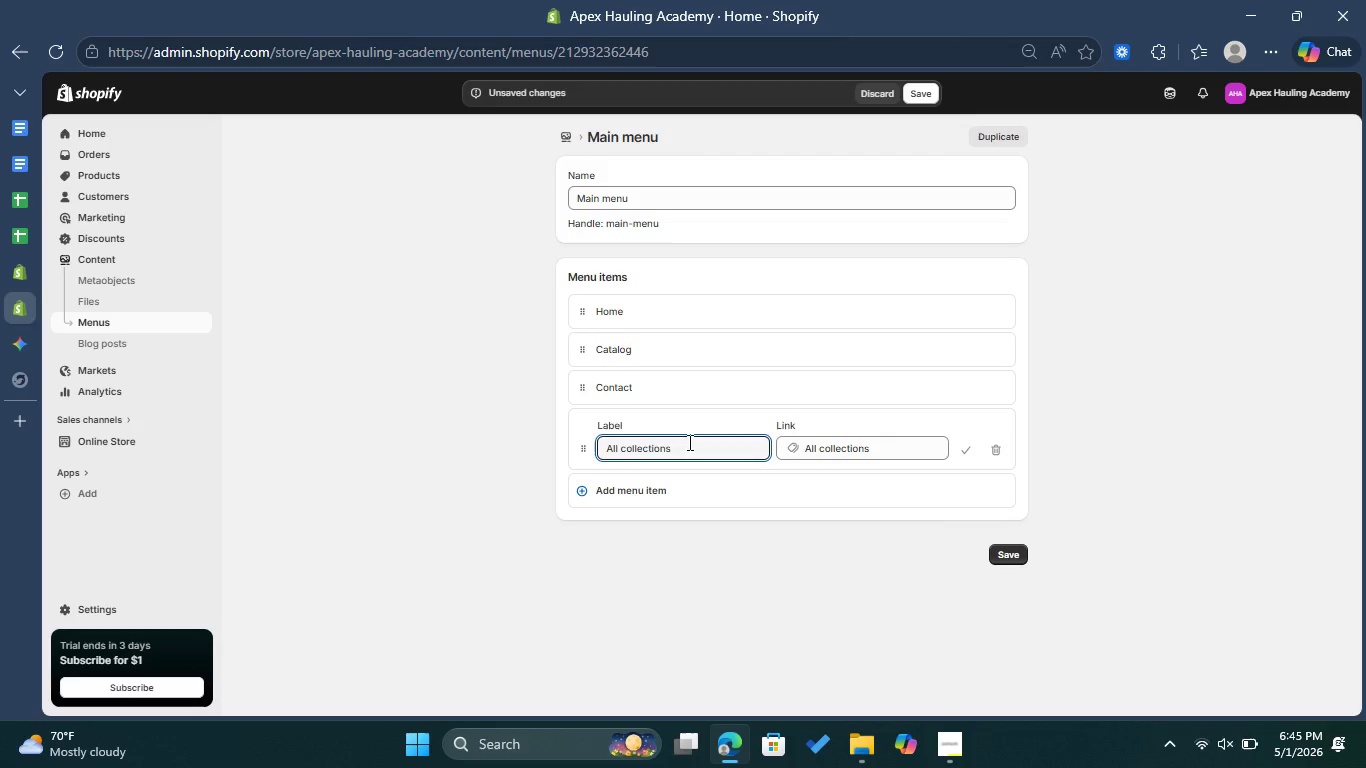 
left_click_drag(start_coordinate=[689, 443], to_coordinate=[613, 452])
 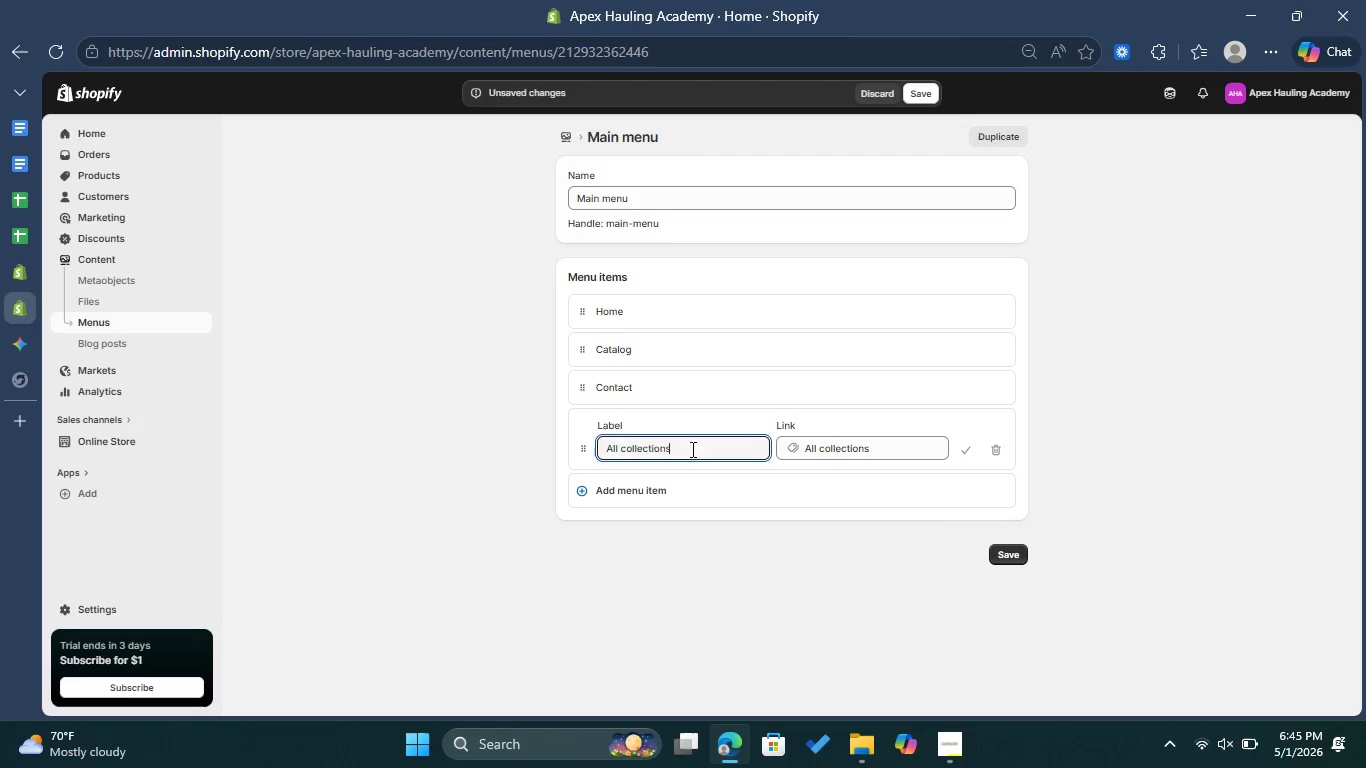 
left_click_drag(start_coordinate=[691, 449], to_coordinate=[595, 448])
 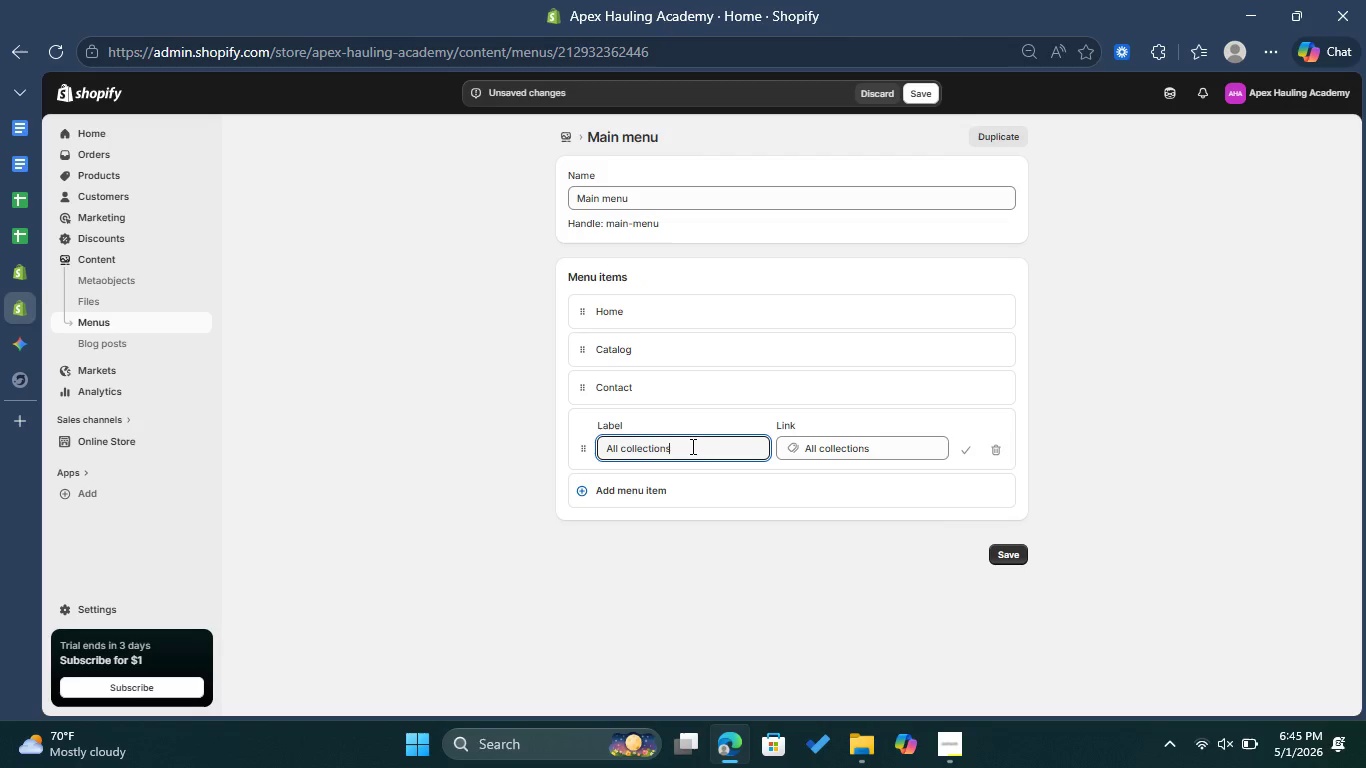 
left_click_drag(start_coordinate=[686, 445], to_coordinate=[615, 446])
 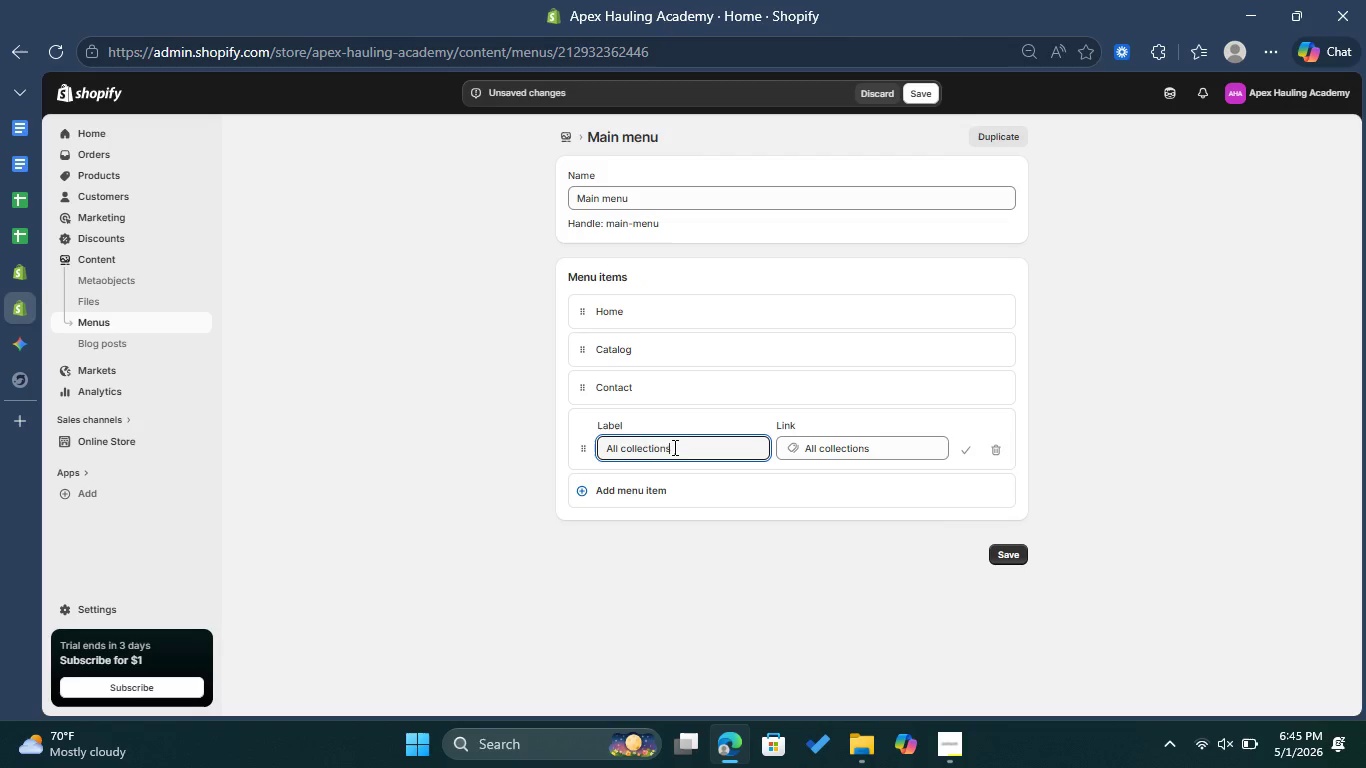 
left_click_drag(start_coordinate=[673, 447], to_coordinate=[607, 447])
 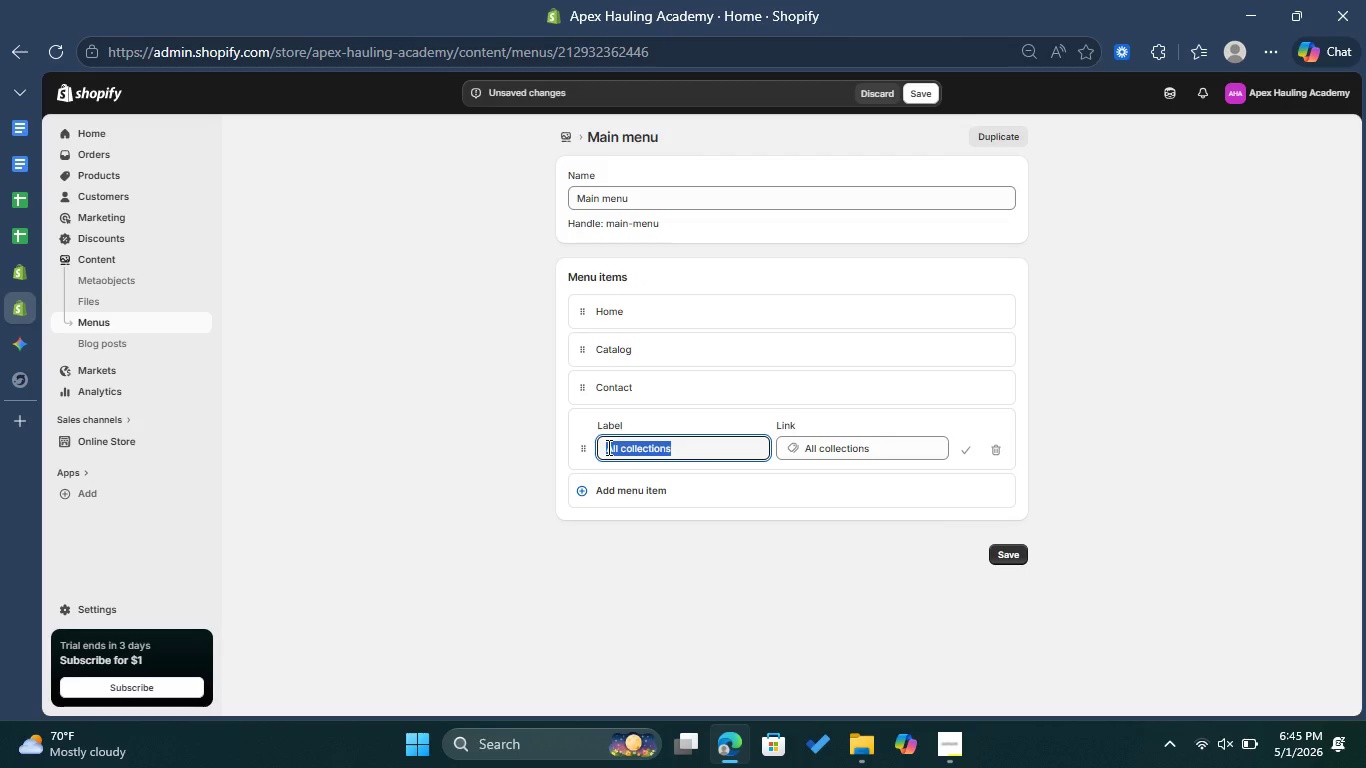 
type(Start Your V)
key(Backspace)
type(Career)
 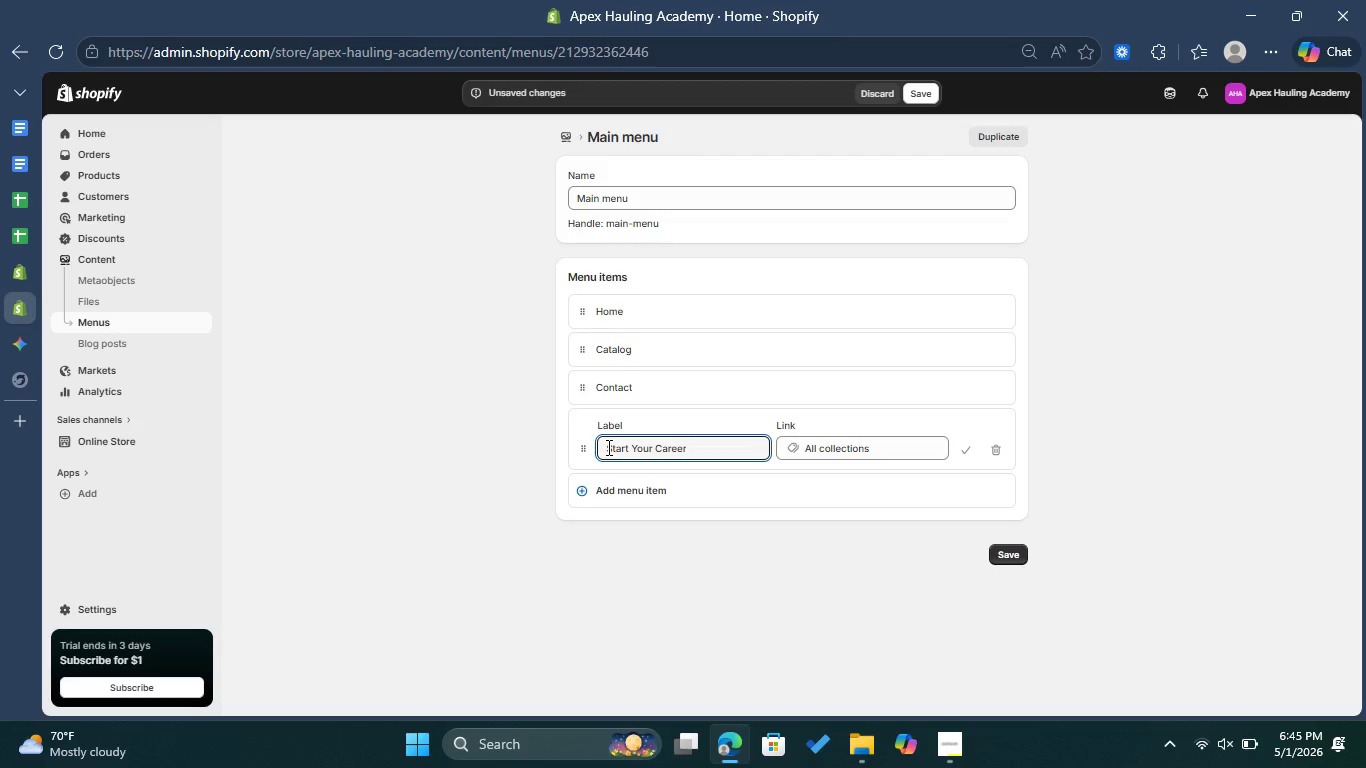 
left_click([957, 449])
 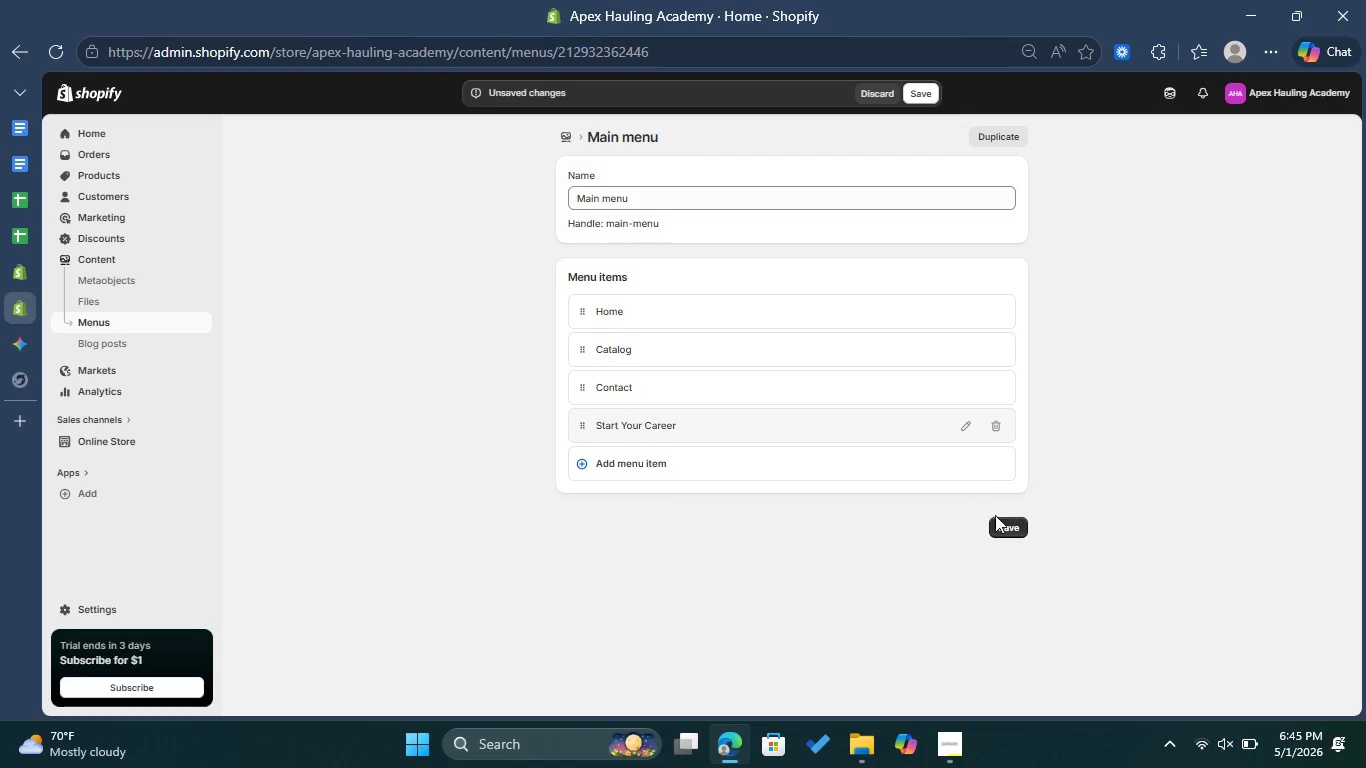 
left_click([1005, 525])
 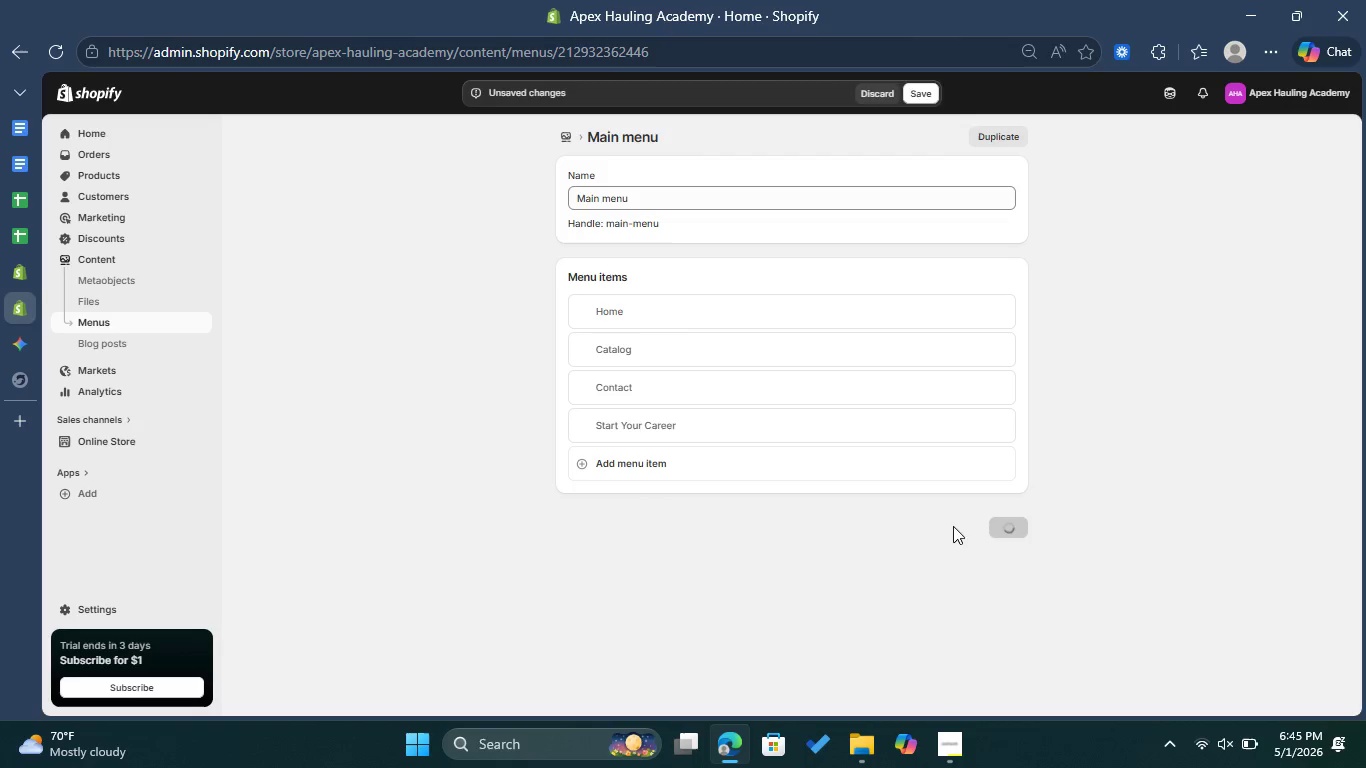 
mouse_move([873, 521])
 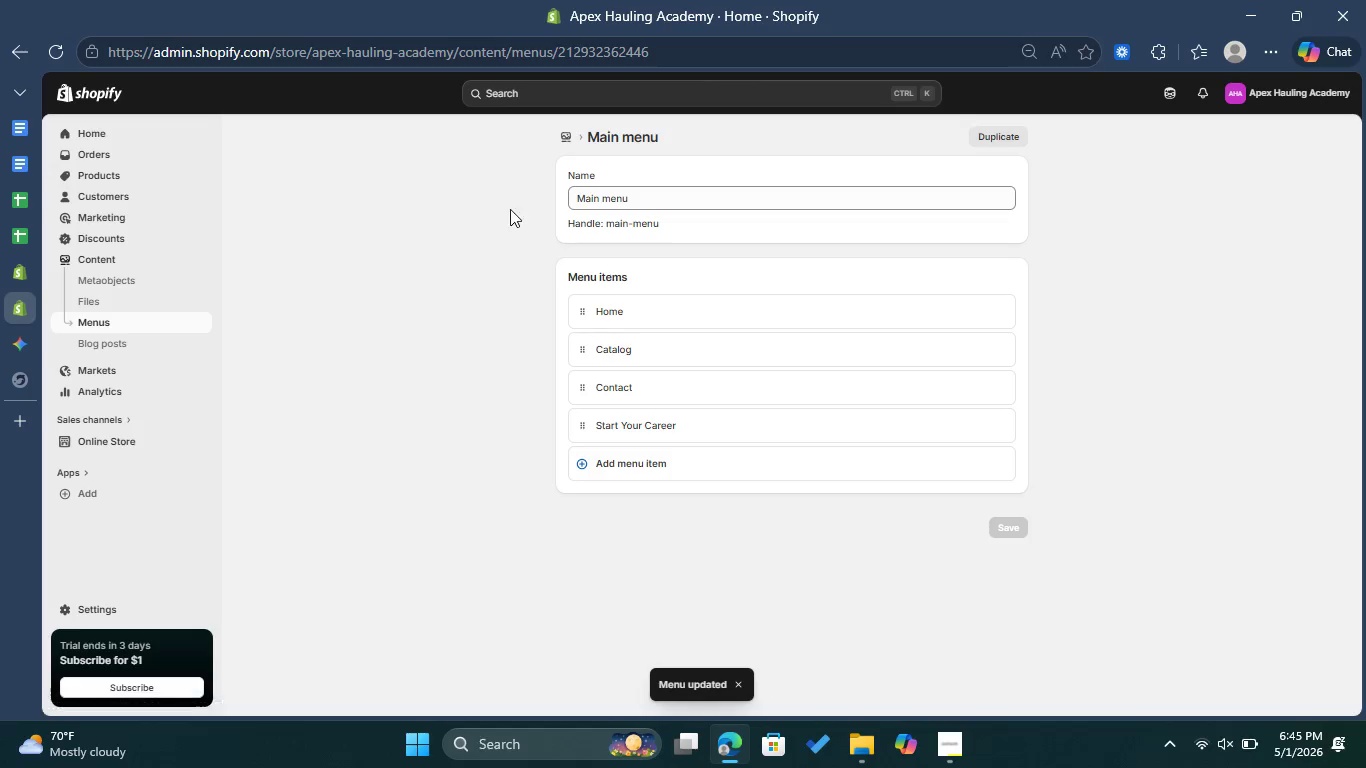 
left_click([560, 137])
 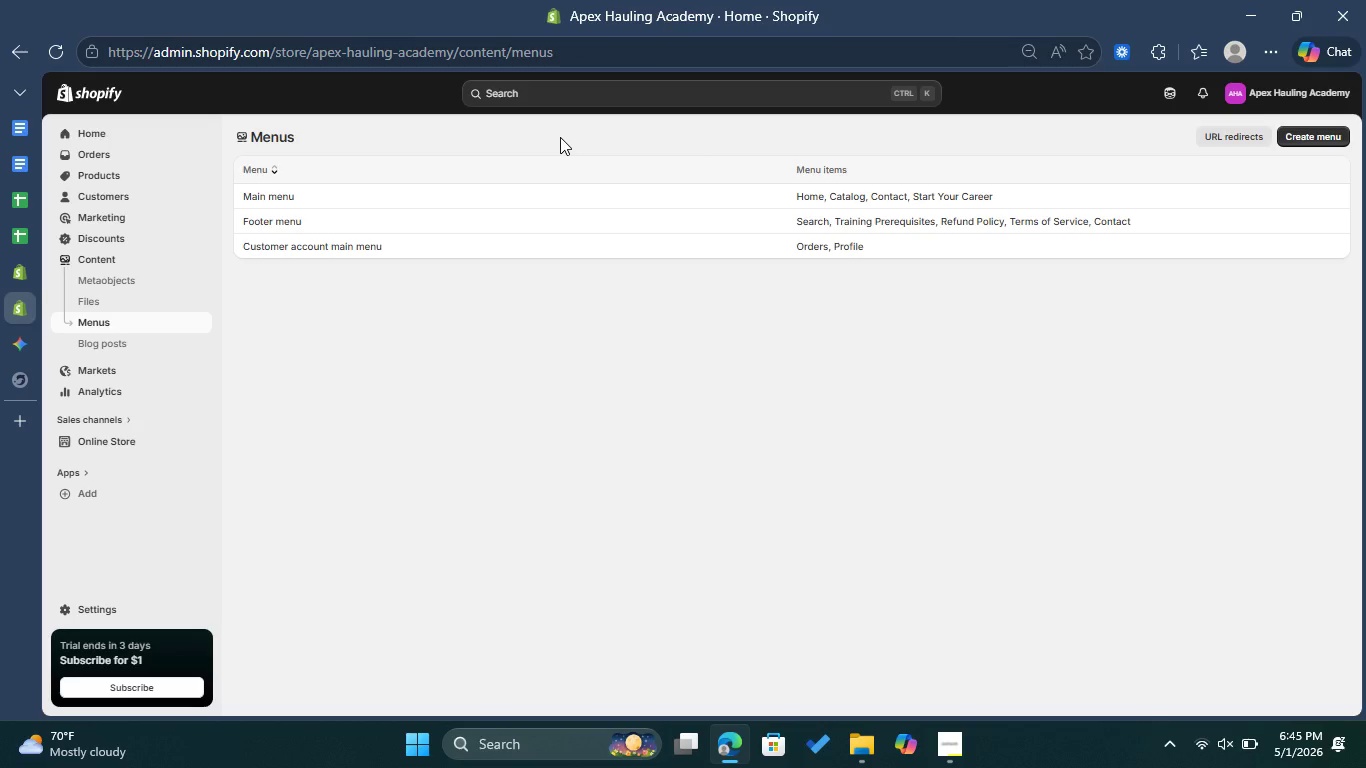 
wait(13.8)
 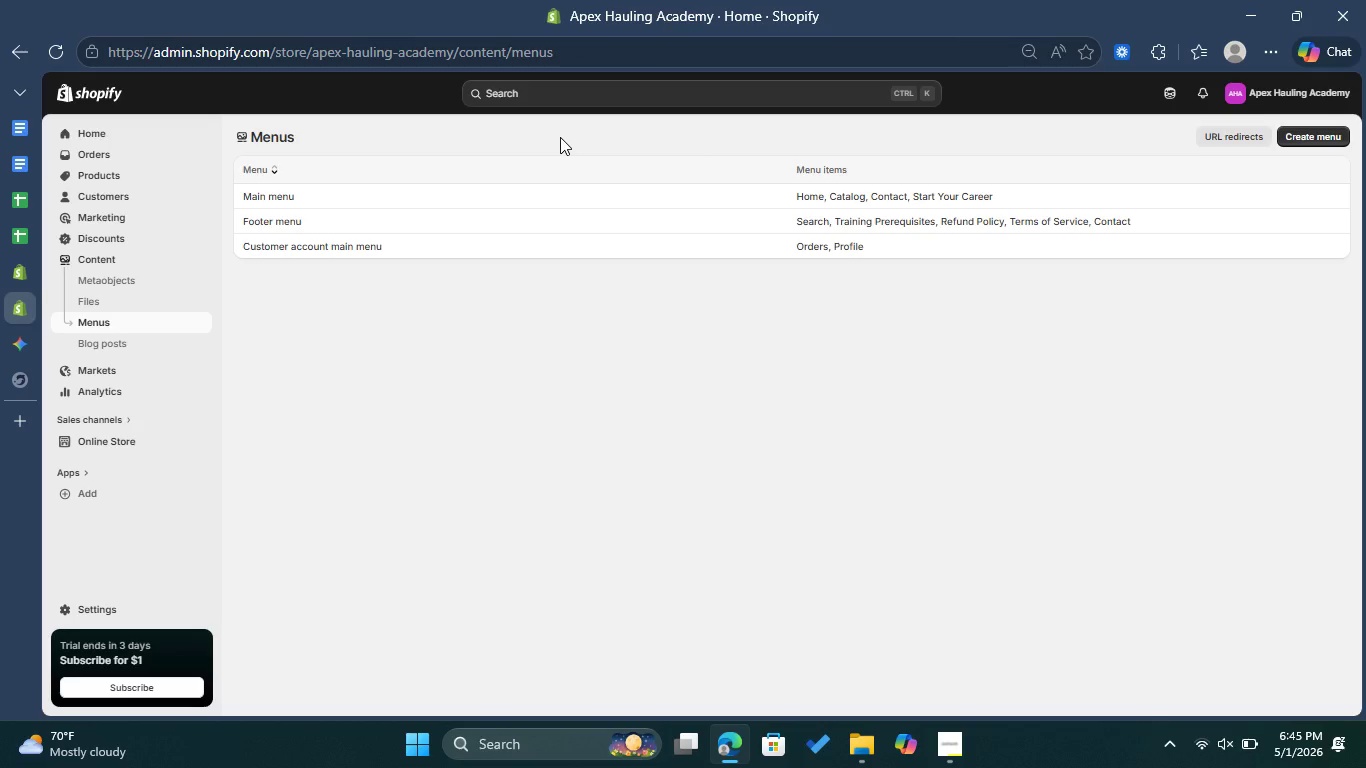 
left_click([22, 199])
 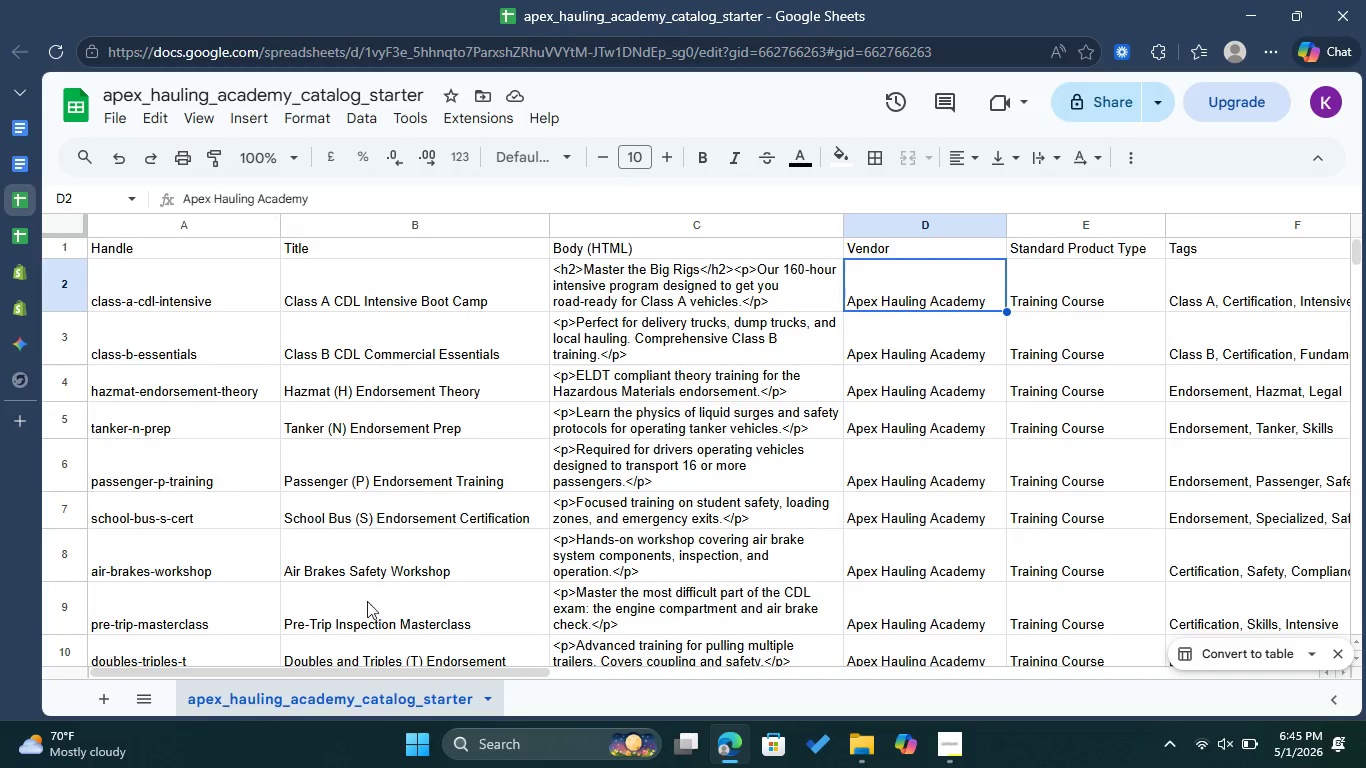 
left_click_drag(start_coordinate=[377, 669], to_coordinate=[505, 686])
 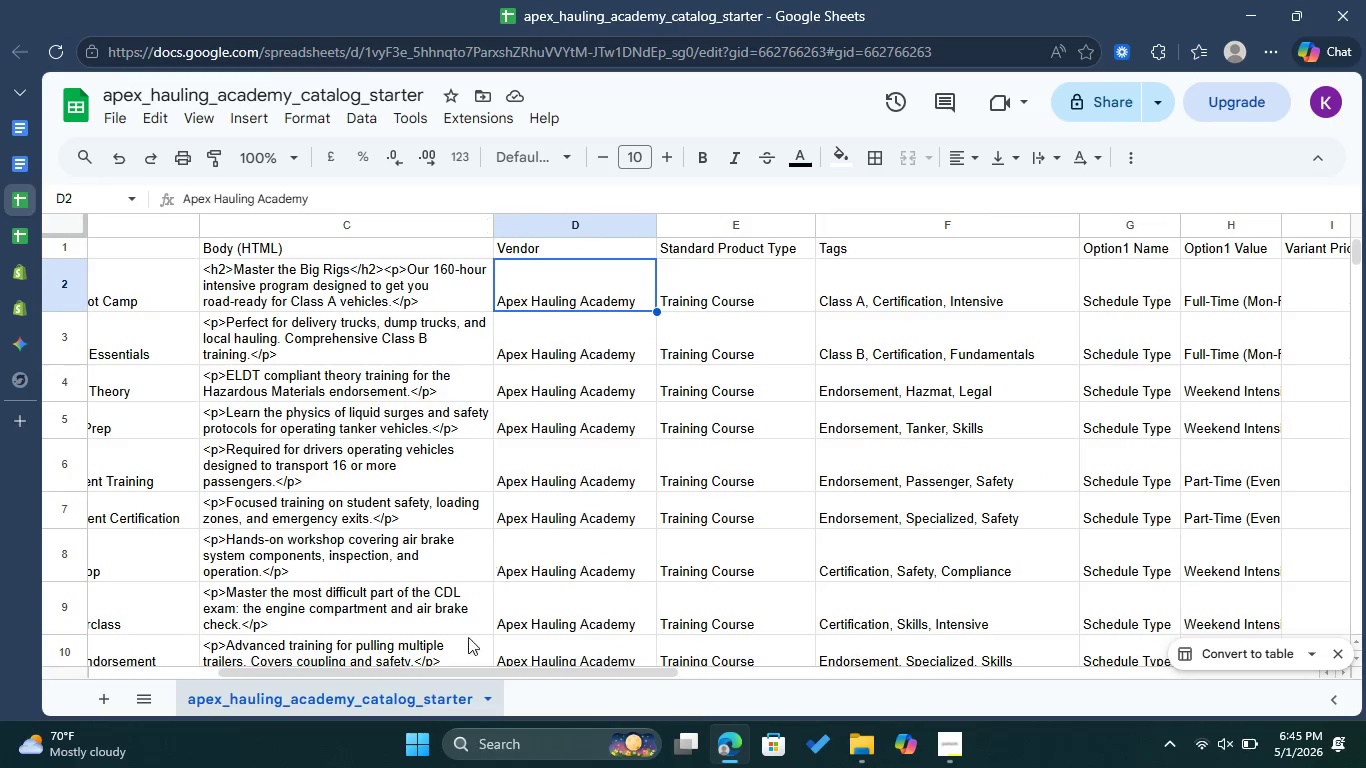 
left_click_drag(start_coordinate=[473, 671], to_coordinate=[712, 687])
 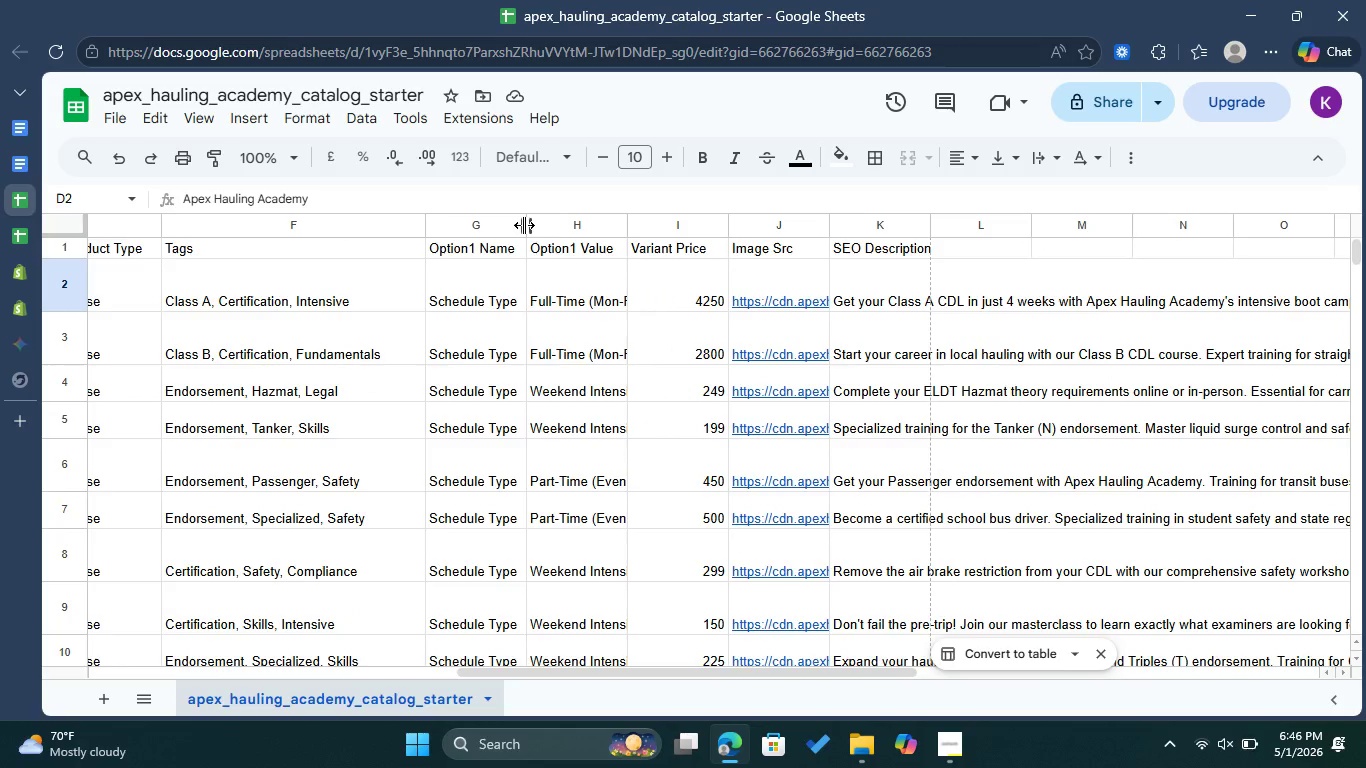 
left_click_drag(start_coordinate=[524, 225], to_coordinate=[589, 241])
 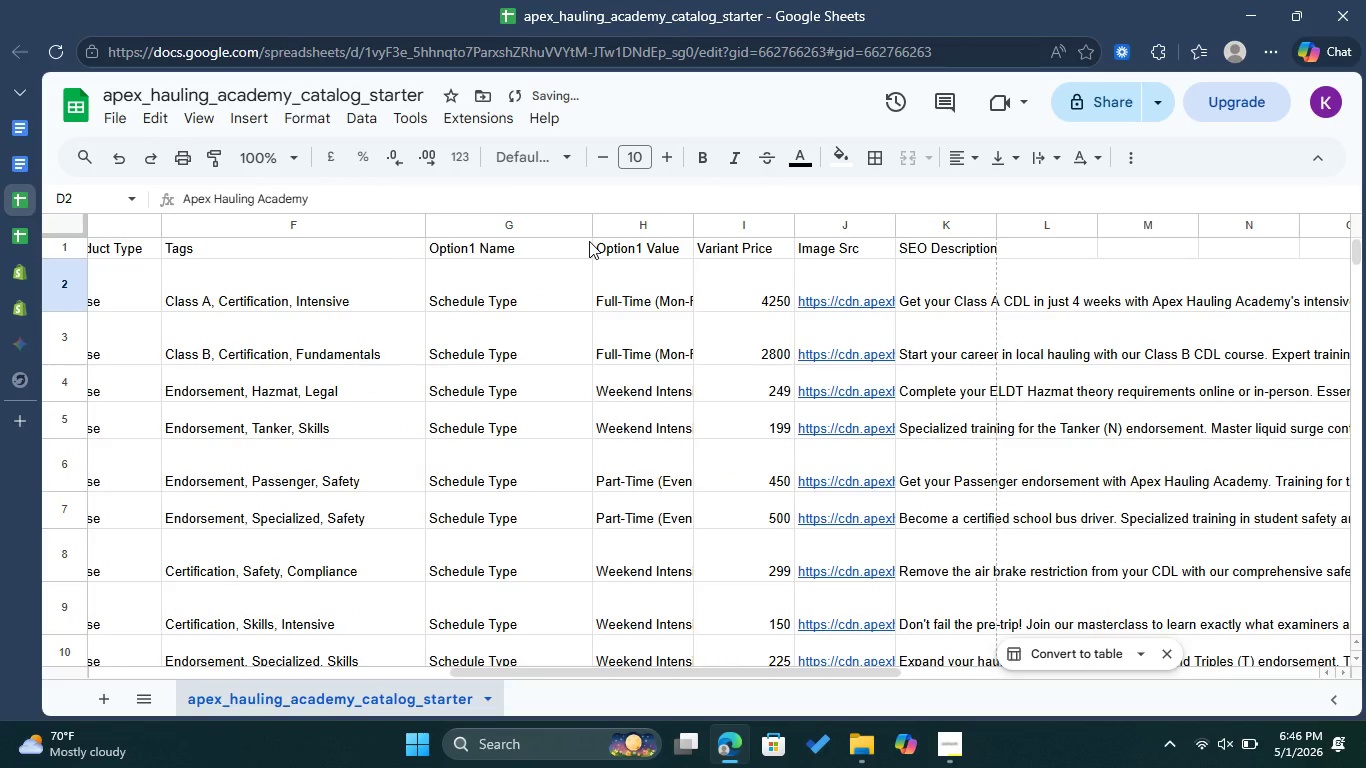 
left_click([589, 241])
 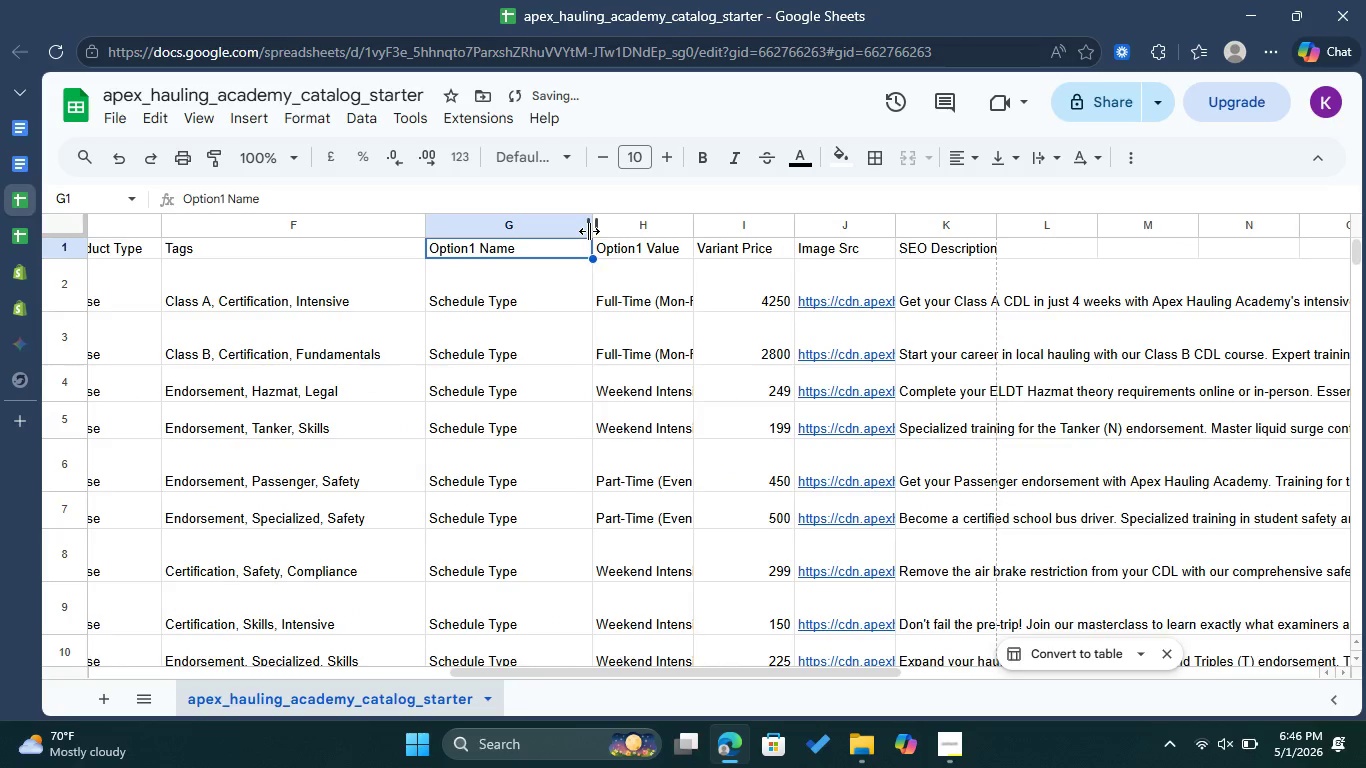 
left_click_drag(start_coordinate=[589, 231], to_coordinate=[538, 232])
 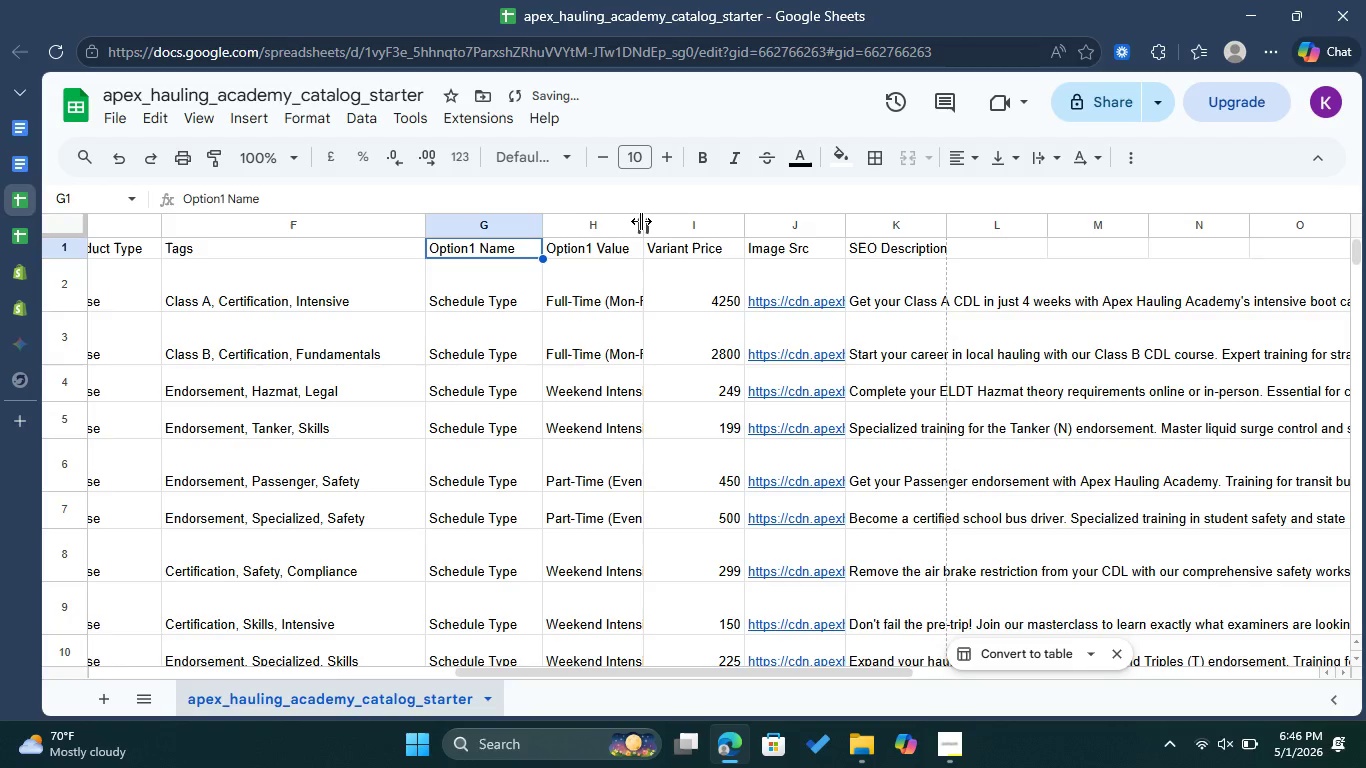 
left_click_drag(start_coordinate=[641, 221], to_coordinate=[766, 675])
 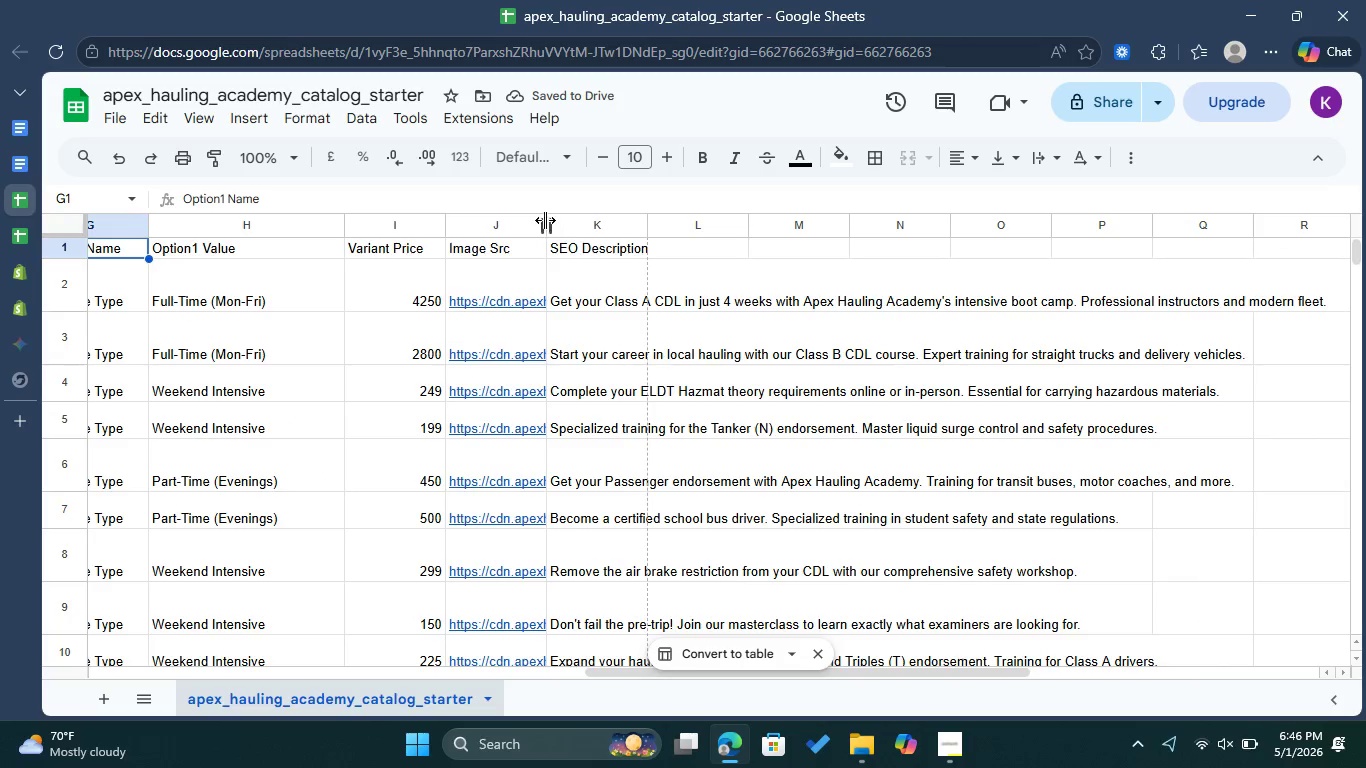 
left_click_drag(start_coordinate=[544, 220], to_coordinate=[701, 270])
 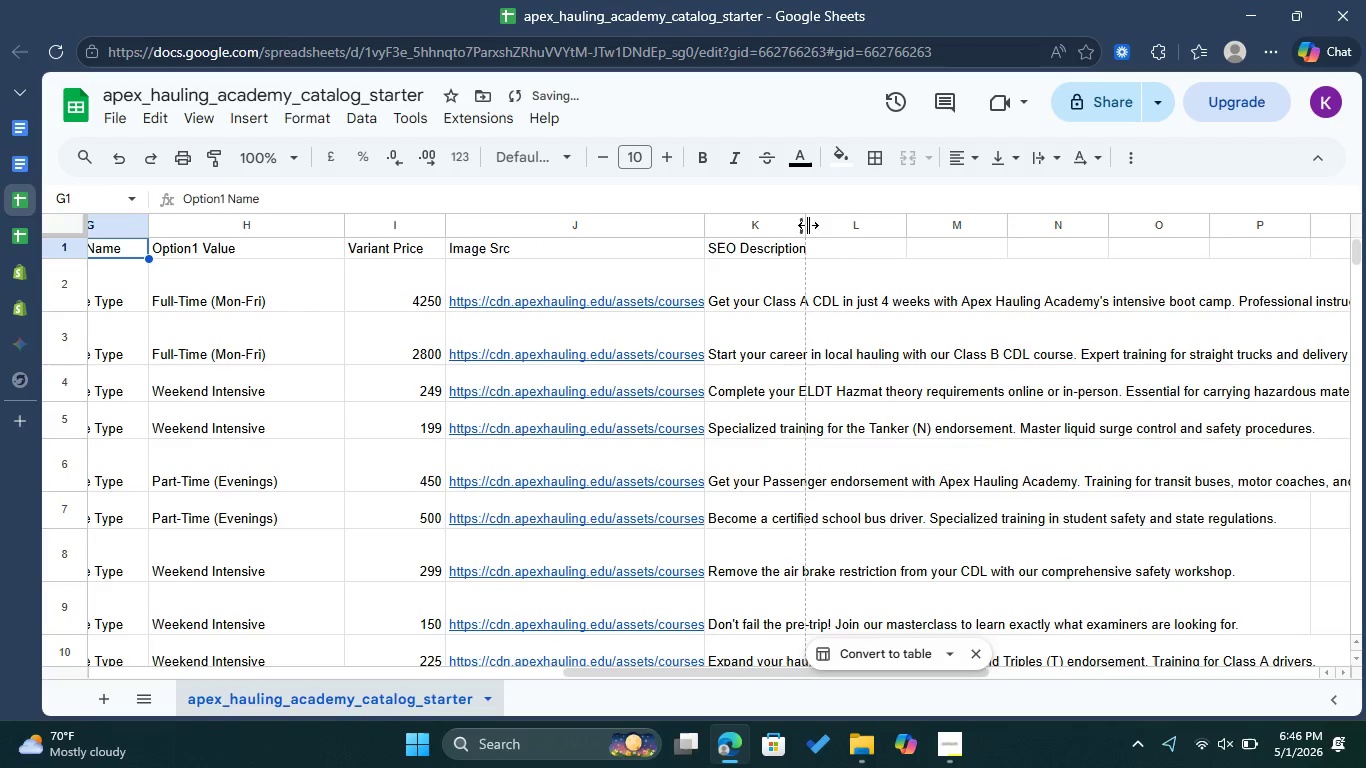 
left_click_drag(start_coordinate=[808, 225], to_coordinate=[1108, 257])
 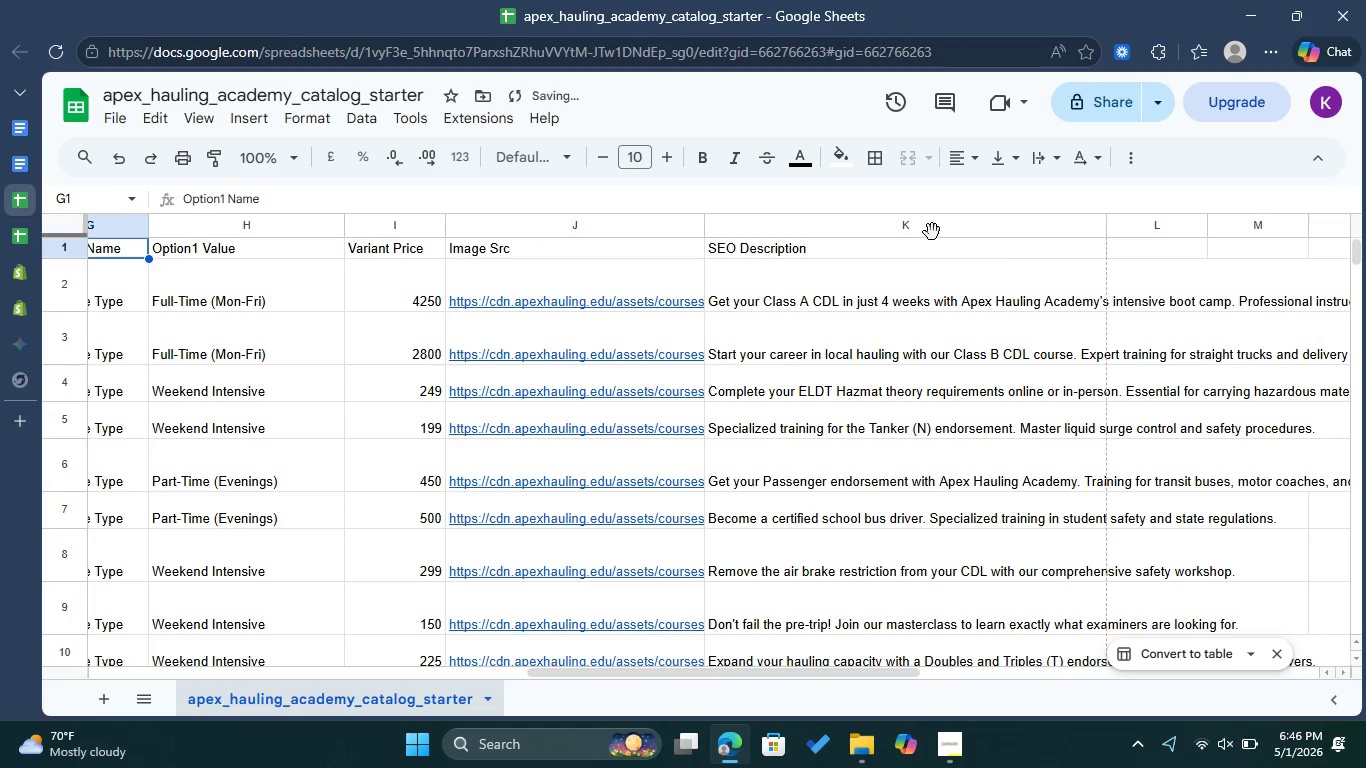 
left_click([923, 224])
 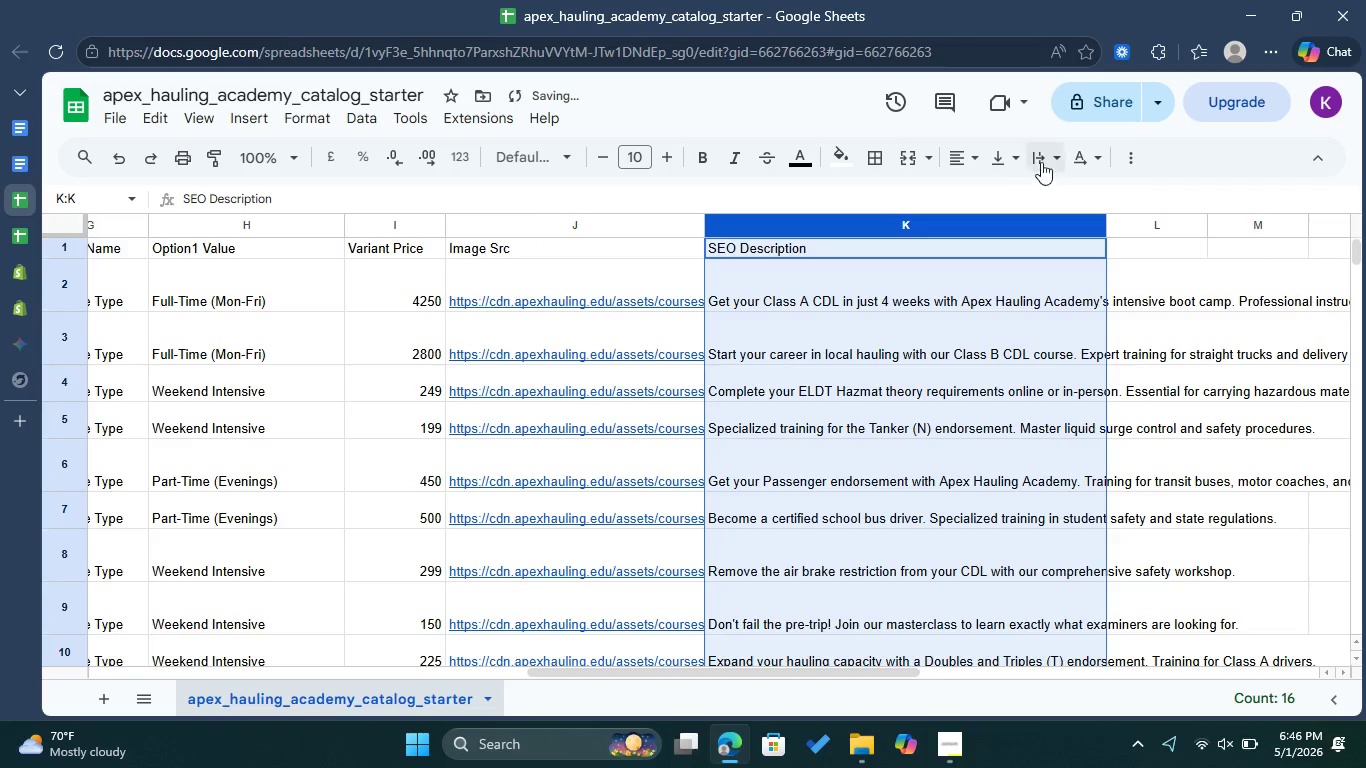 
left_click([1051, 156])
 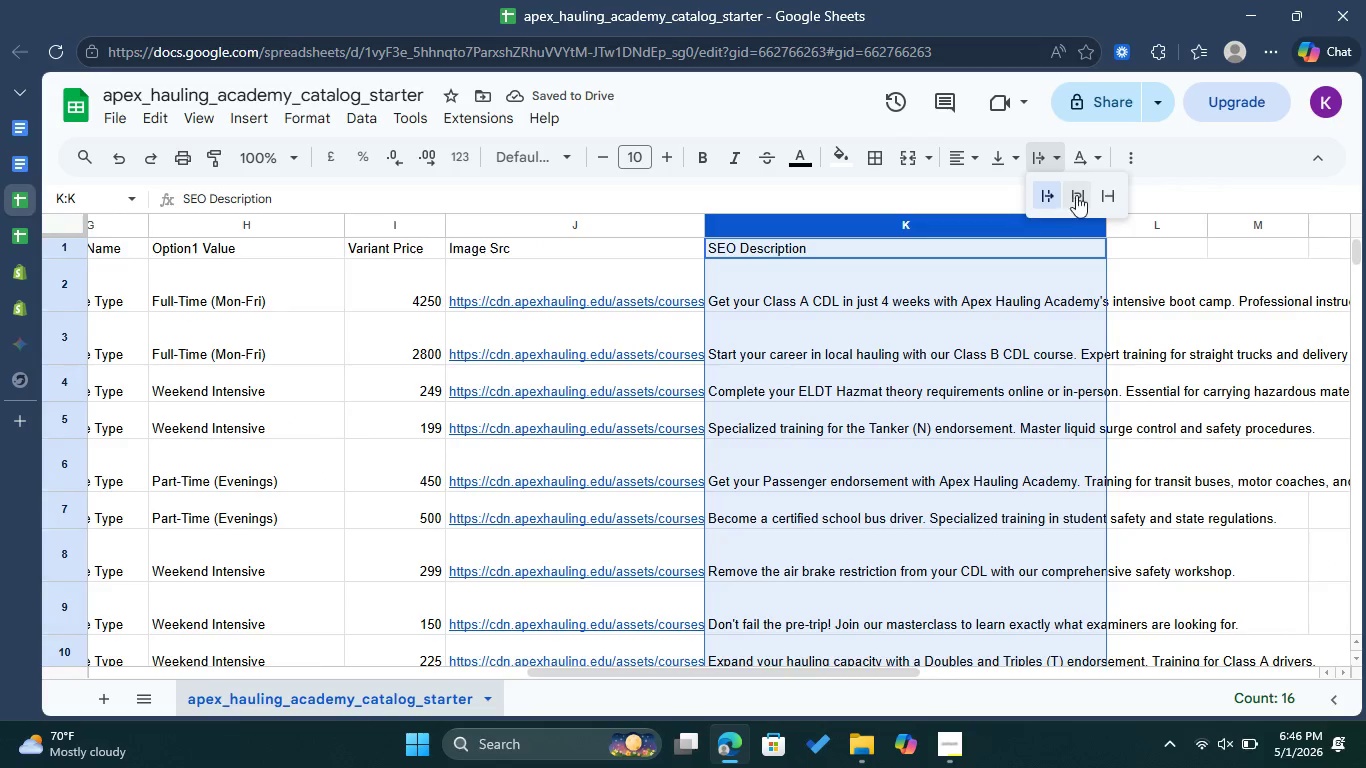 
left_click([1076, 195])
 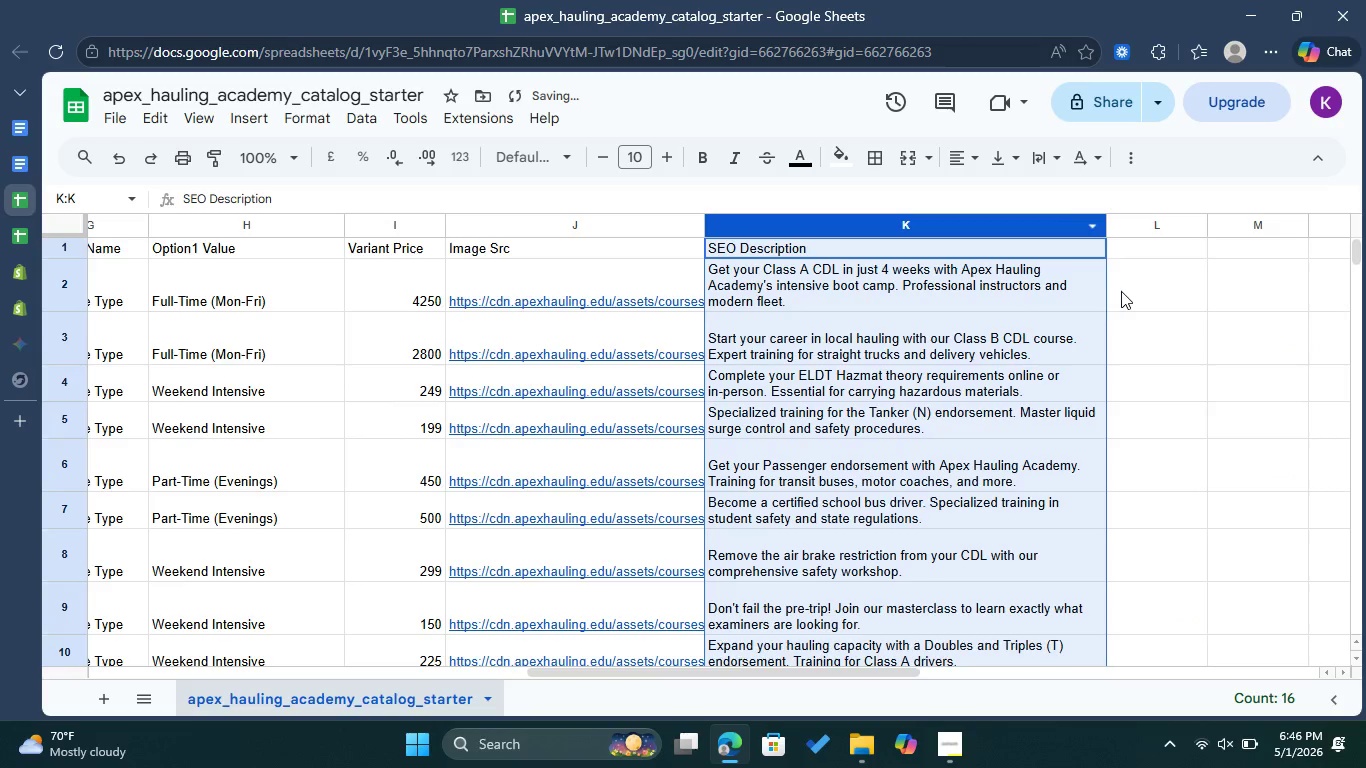 
left_click([1127, 291])
 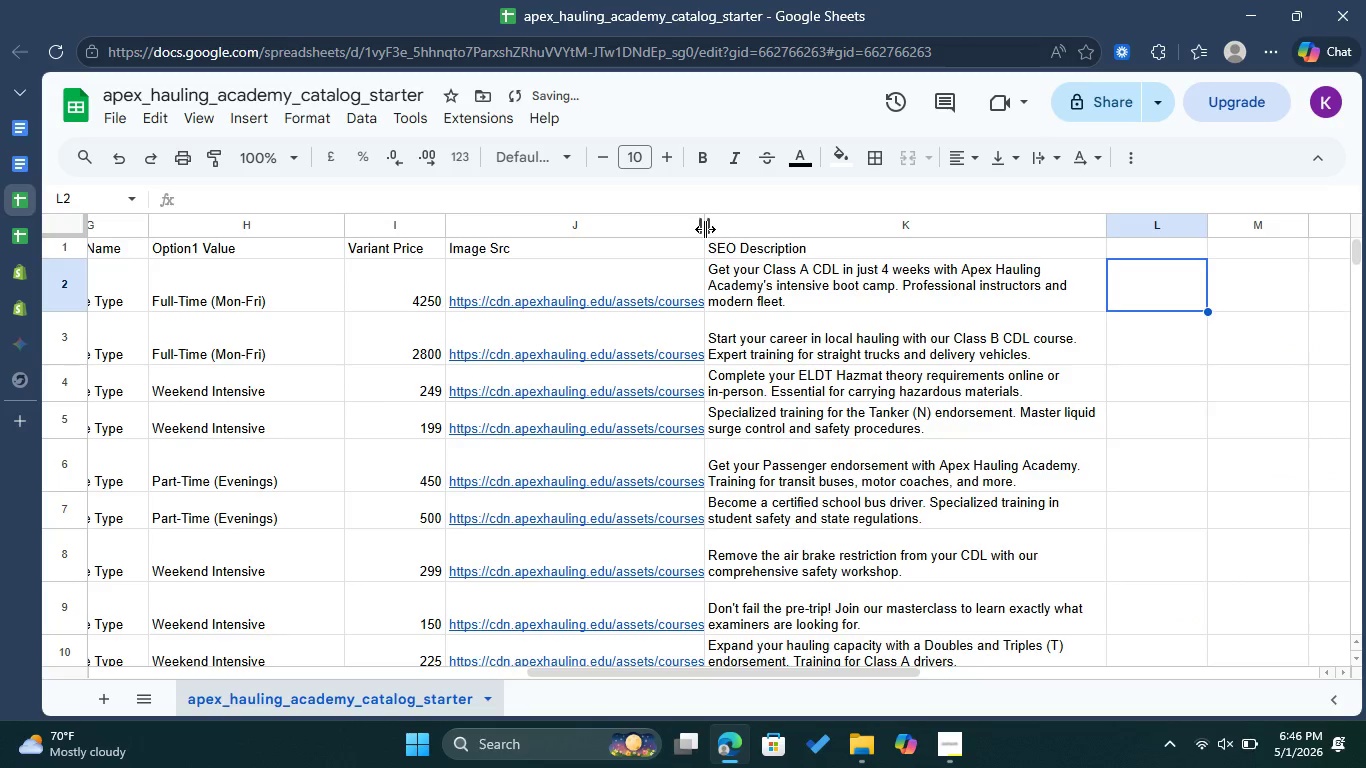 
left_click_drag(start_coordinate=[704, 228], to_coordinate=[847, 260])
 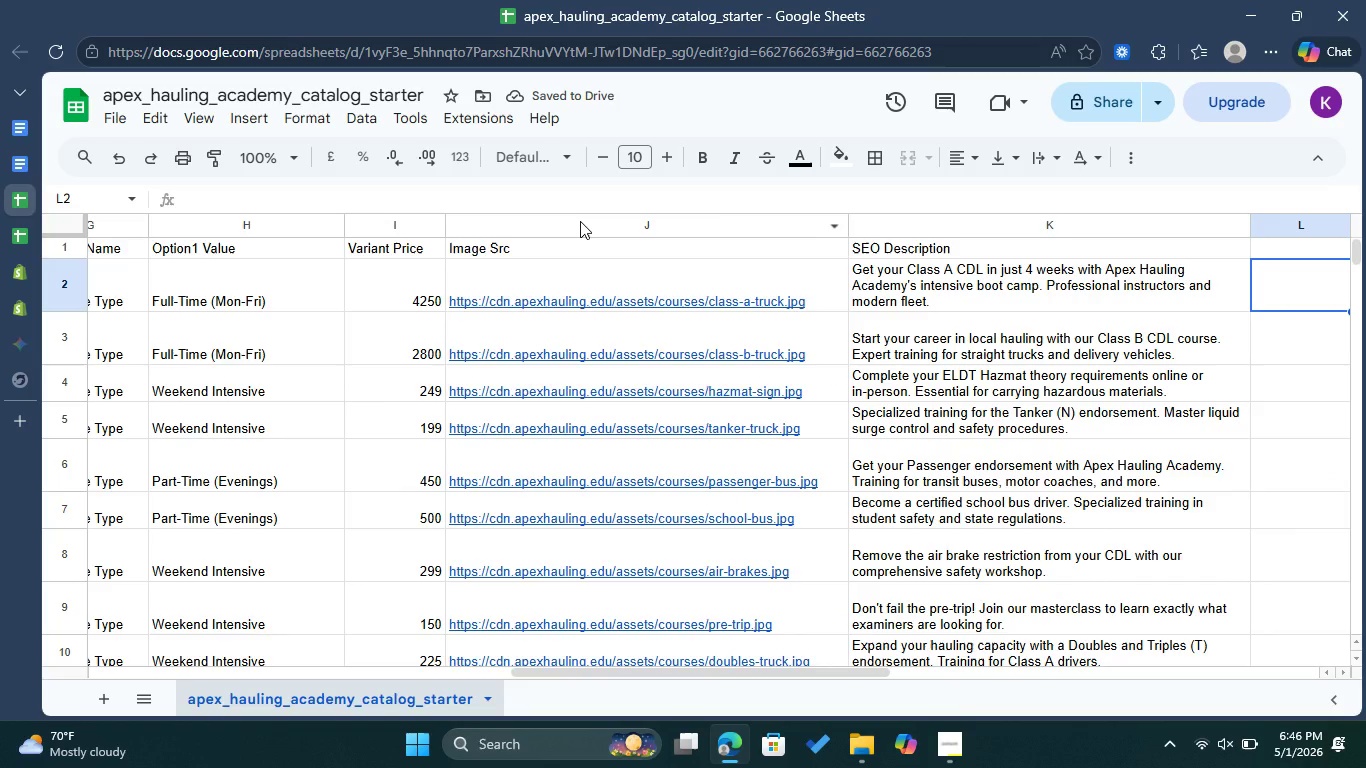 
scroll: coordinate [607, 513], scroll_direction: down, amount: 4.0
 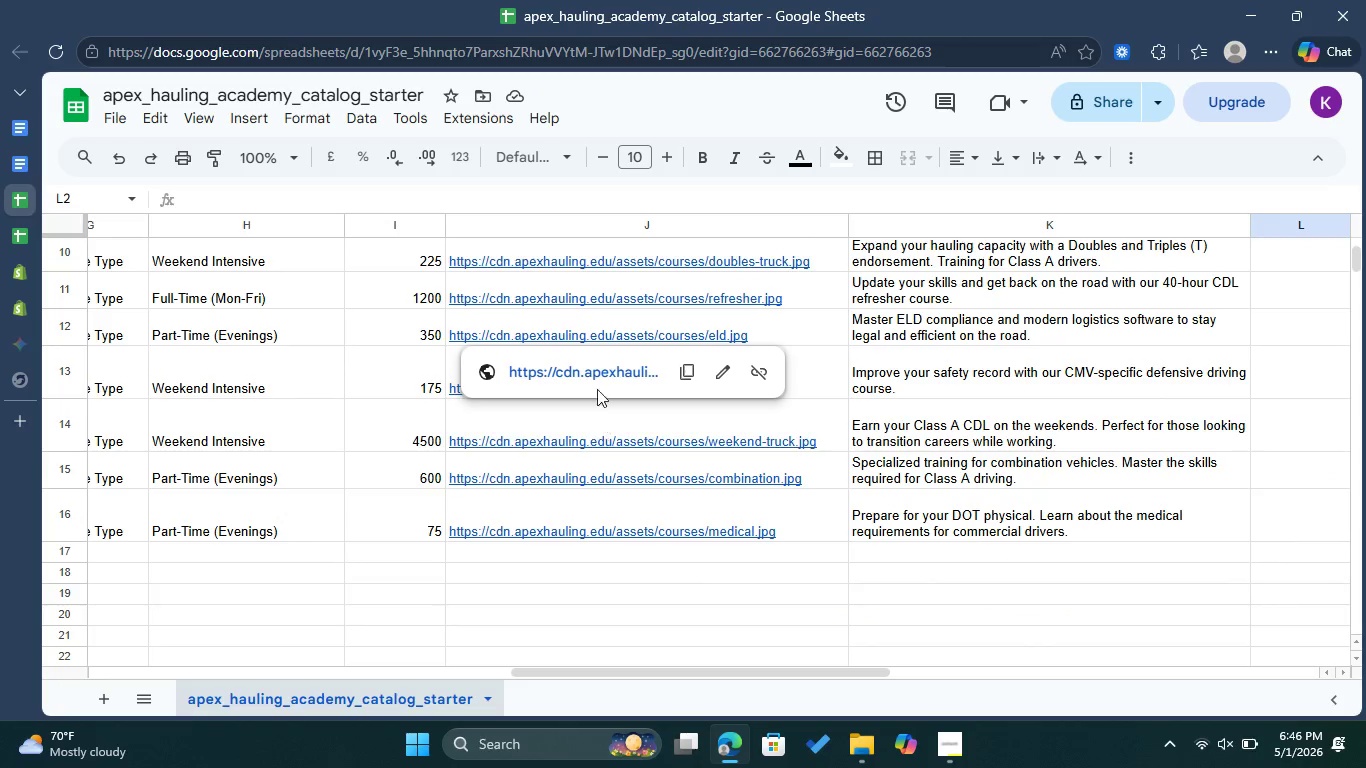 
left_click([595, 371])
 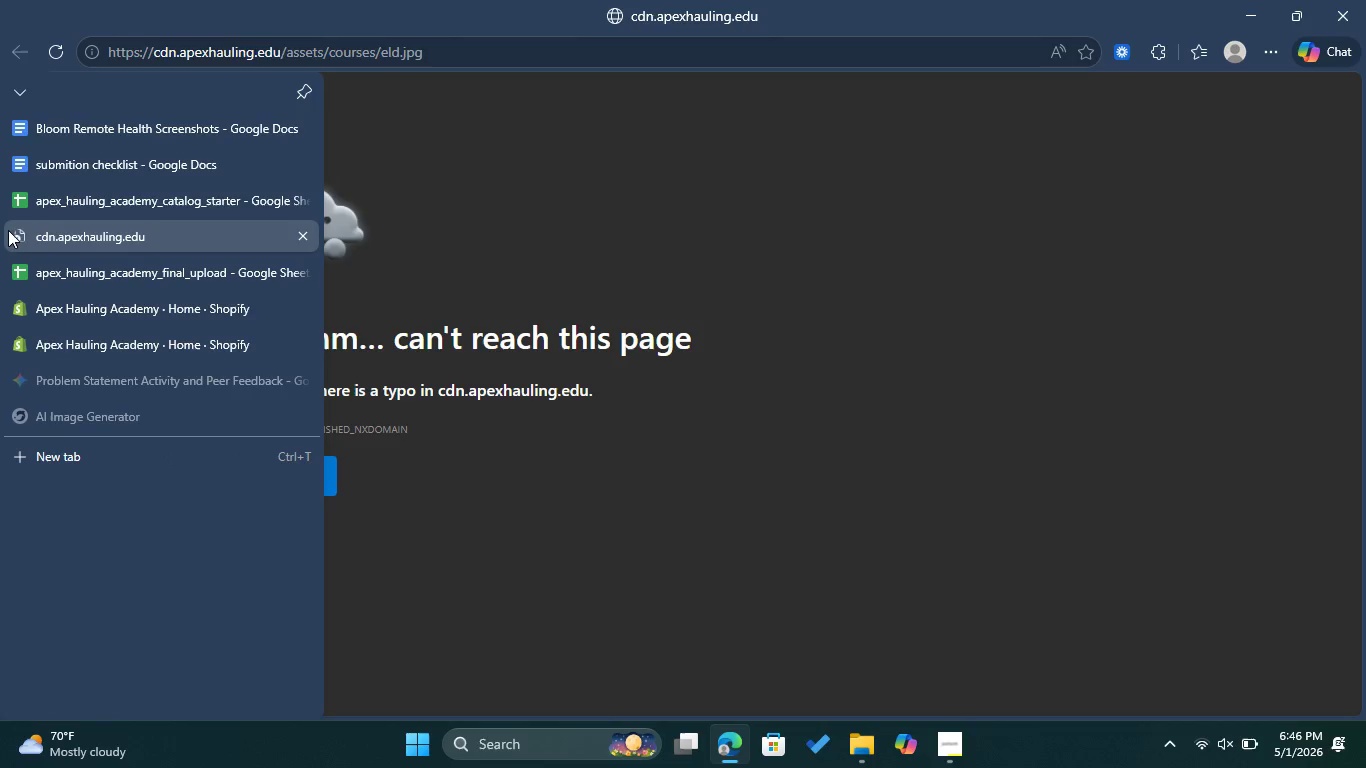 
wait(12.08)
 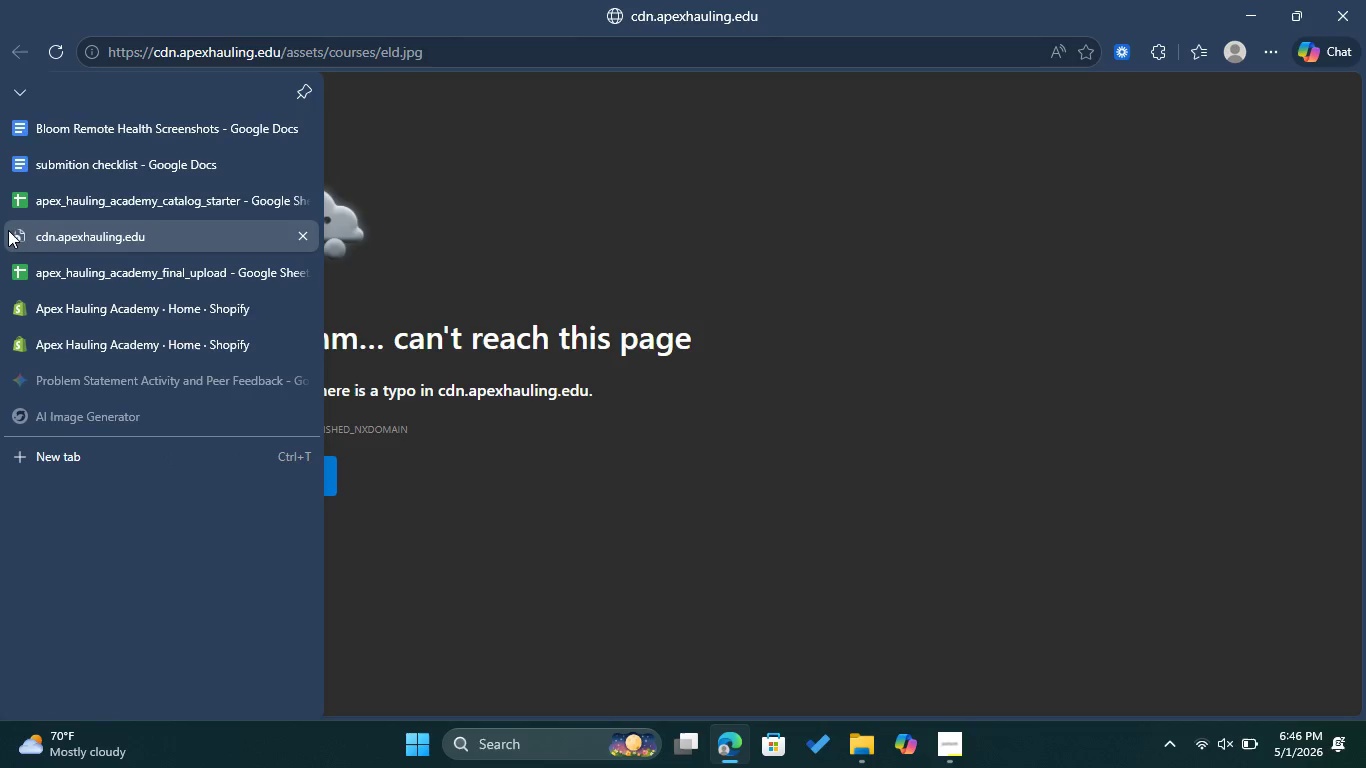 
left_click([313, 471])
 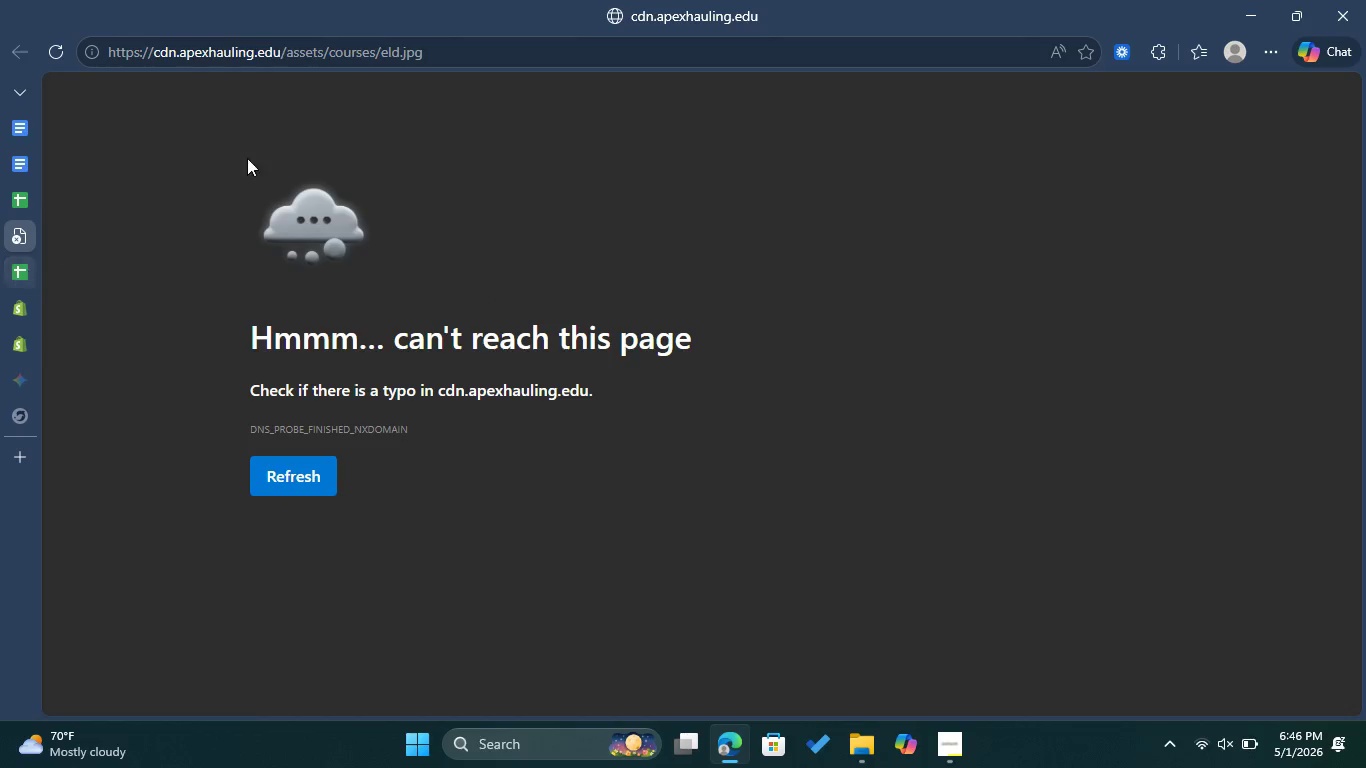 
left_click([284, 52])
 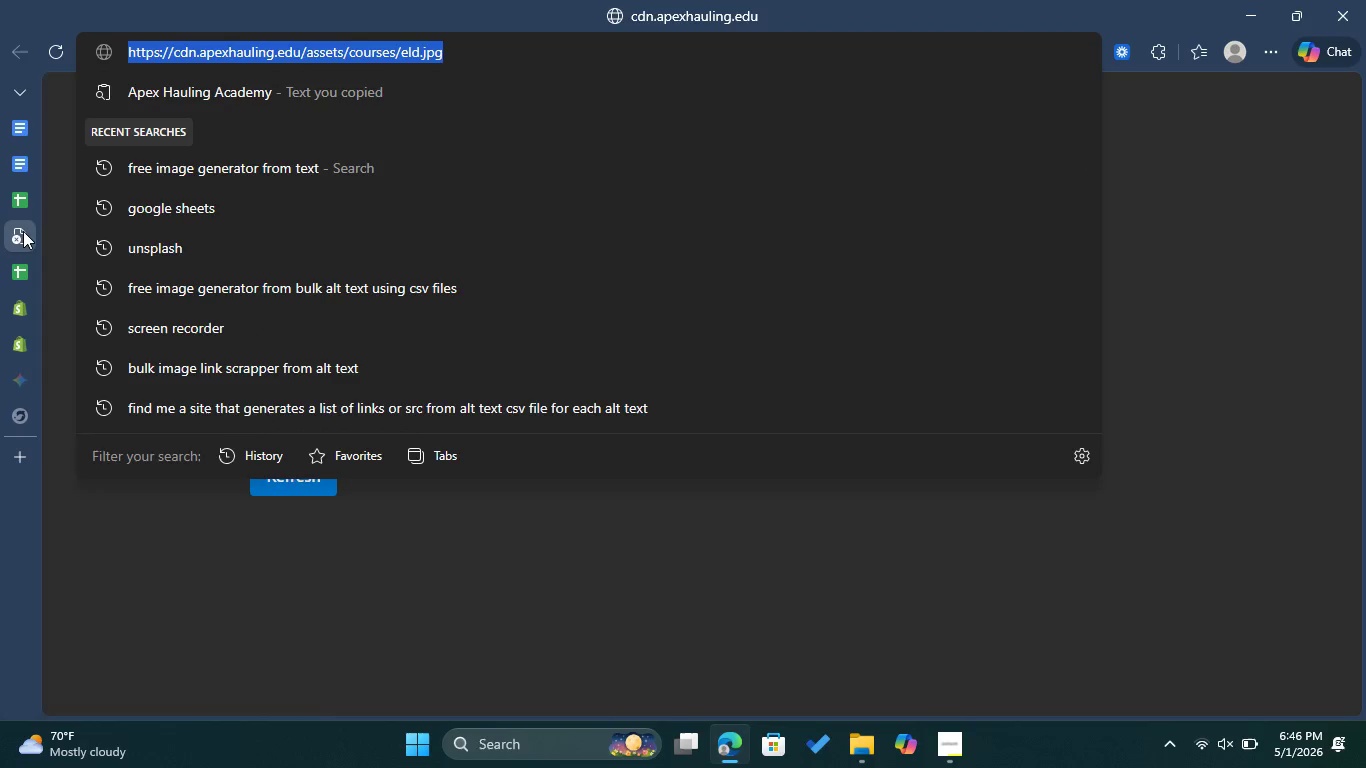 
left_click([53, 229])
 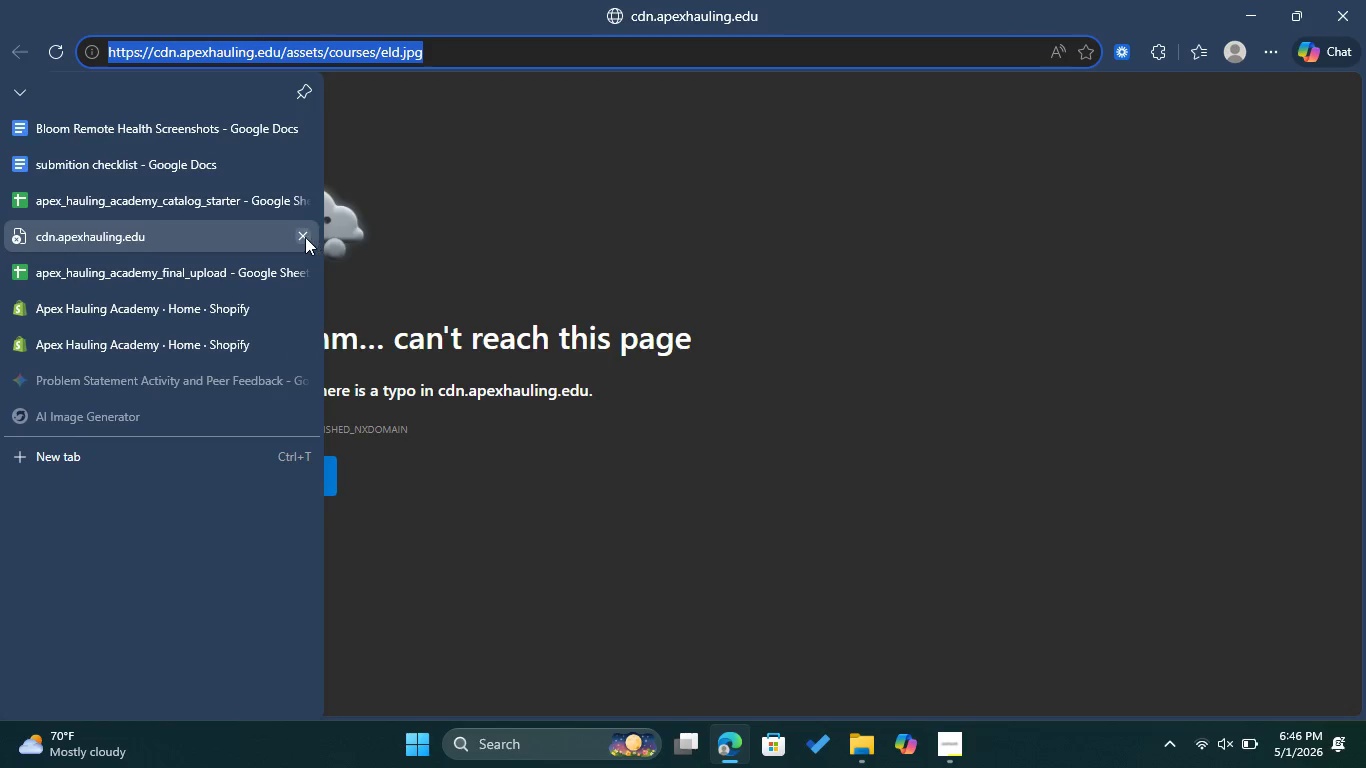 
left_click([305, 236])
 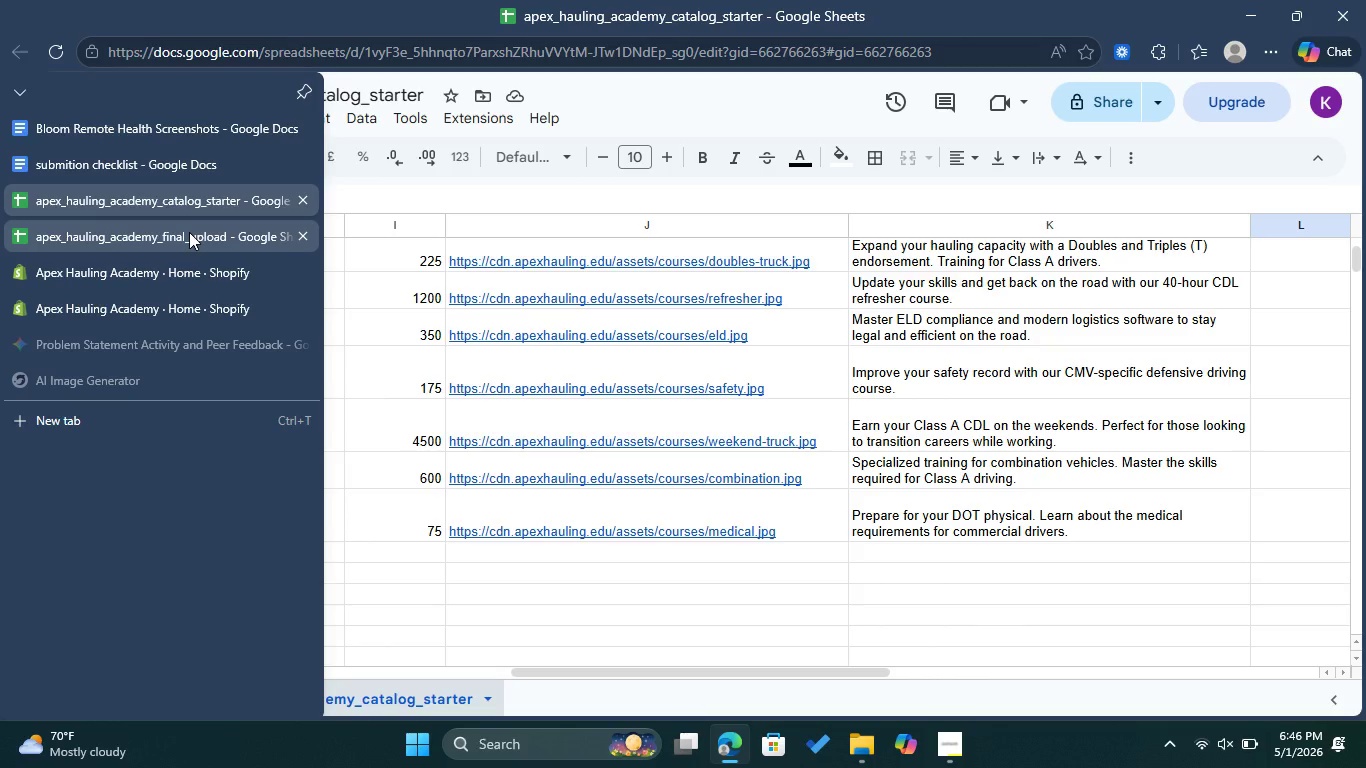 
left_click([189, 232])
 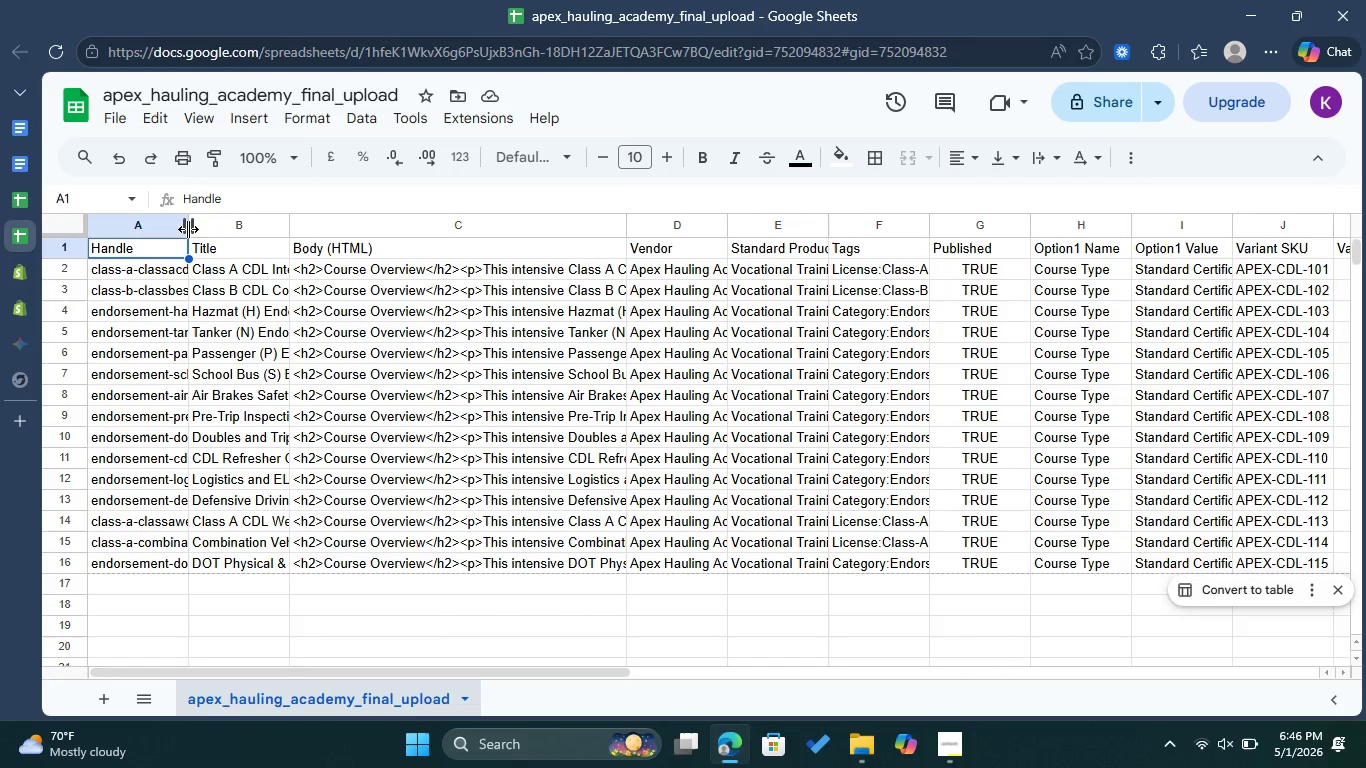 
left_click_drag(start_coordinate=[188, 228], to_coordinate=[331, 253])
 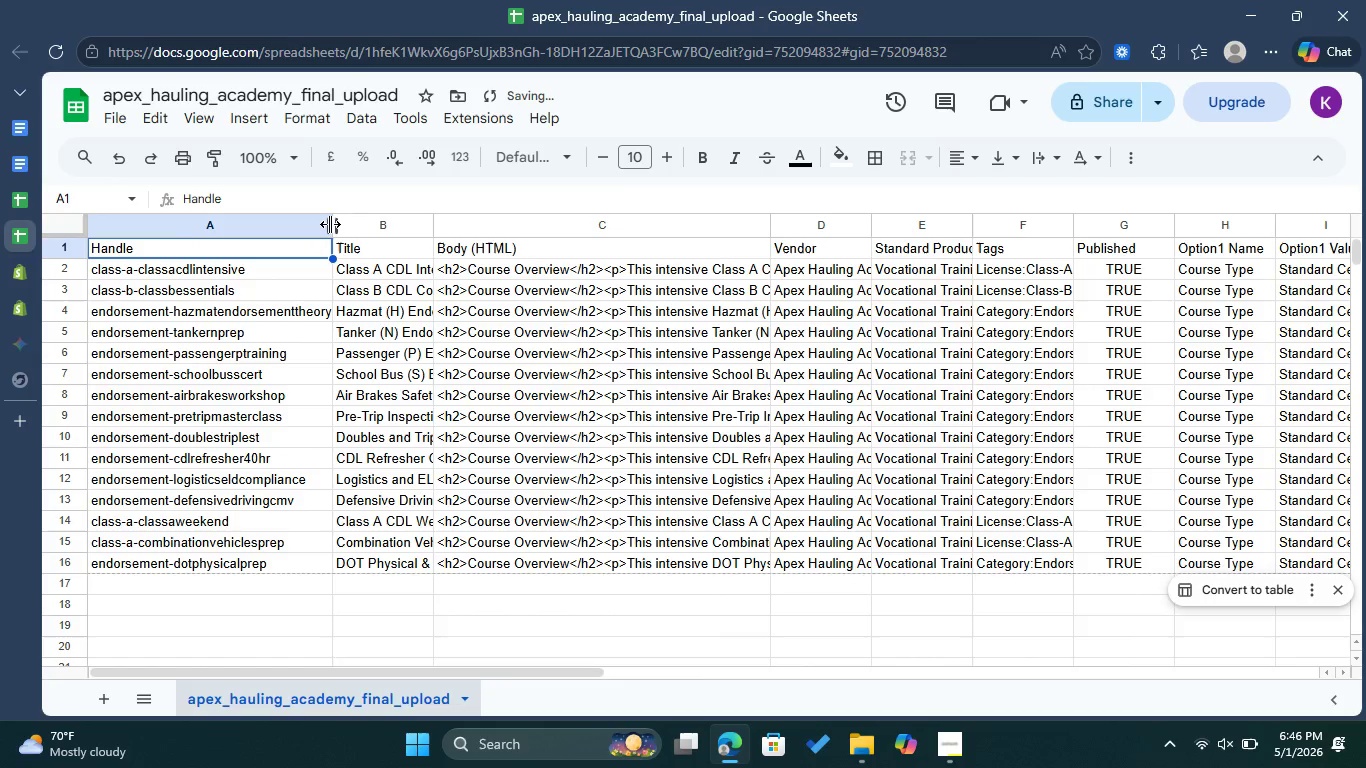 
left_click_drag(start_coordinate=[330, 223], to_coordinate=[391, 233])
 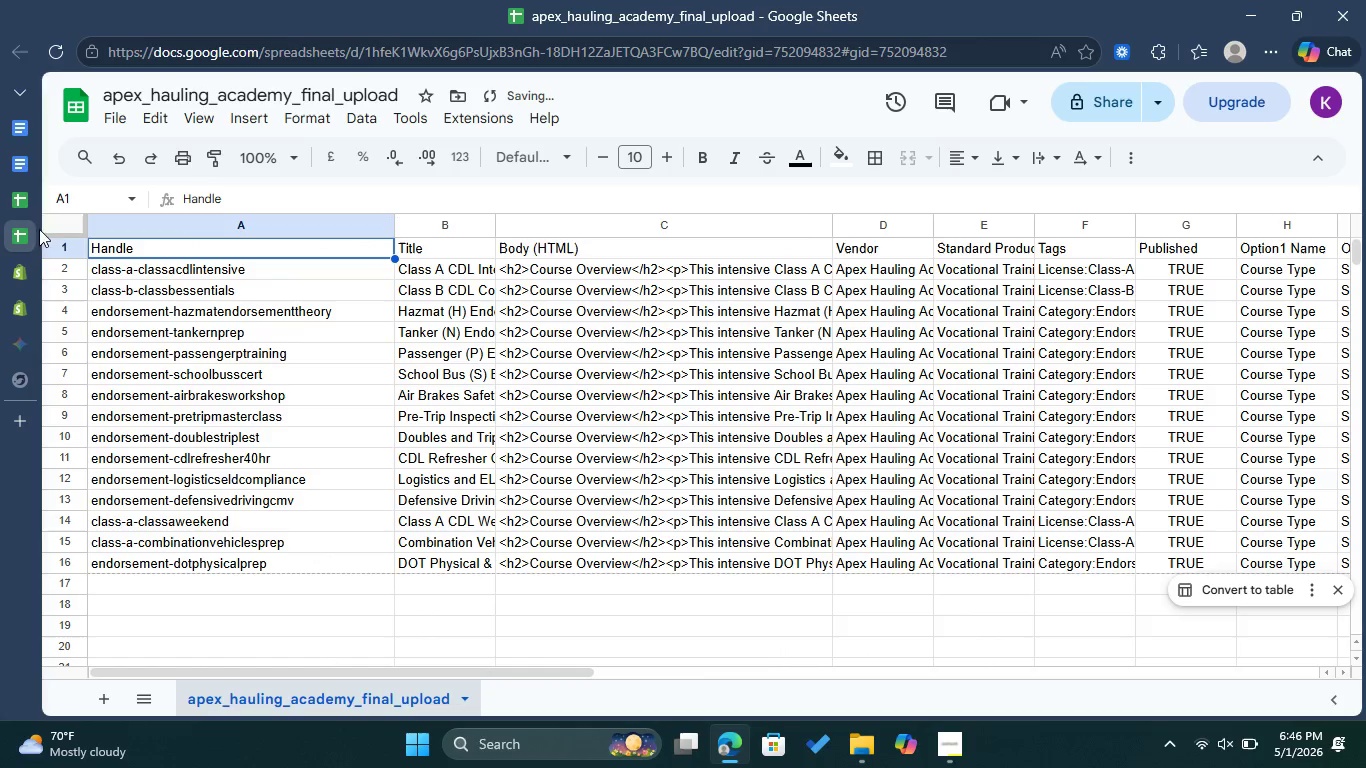 
left_click([29, 212])
 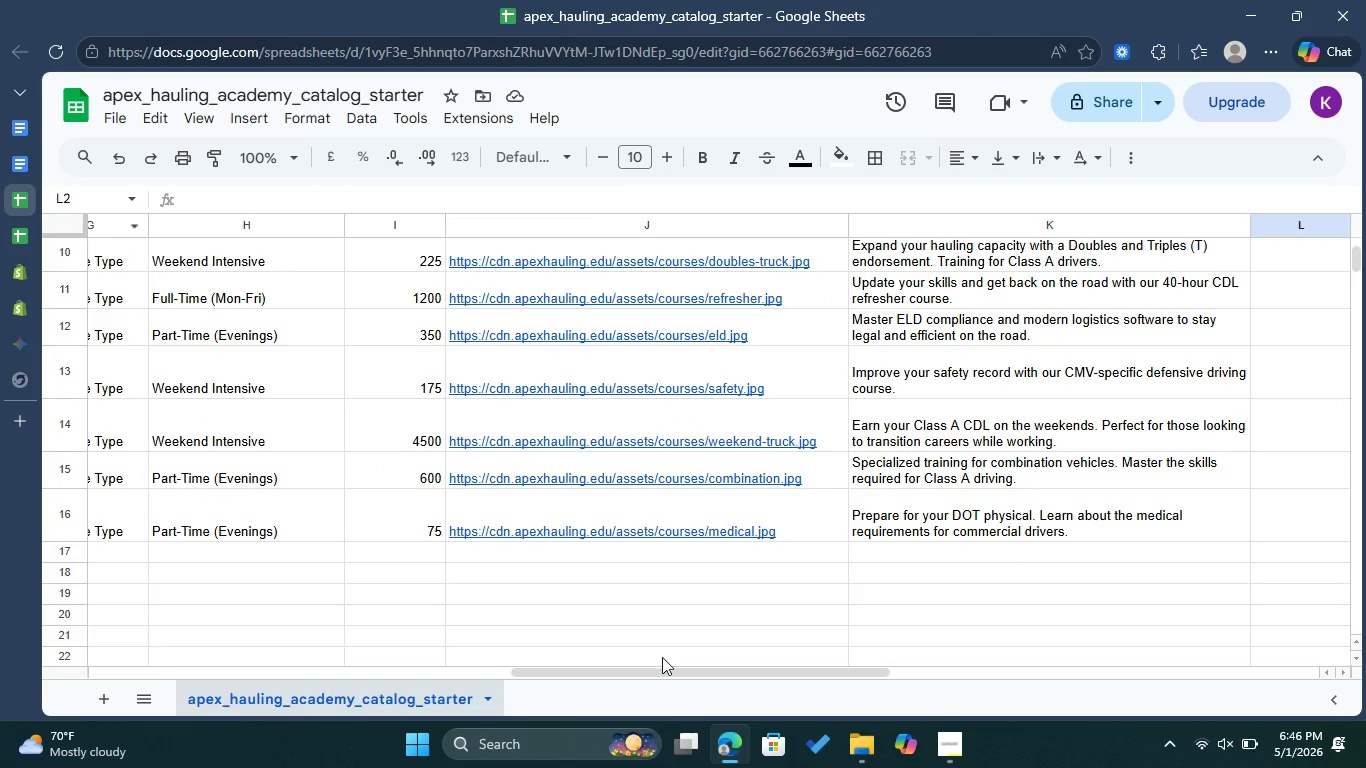 
left_click_drag(start_coordinate=[661, 669], to_coordinate=[99, 606])
 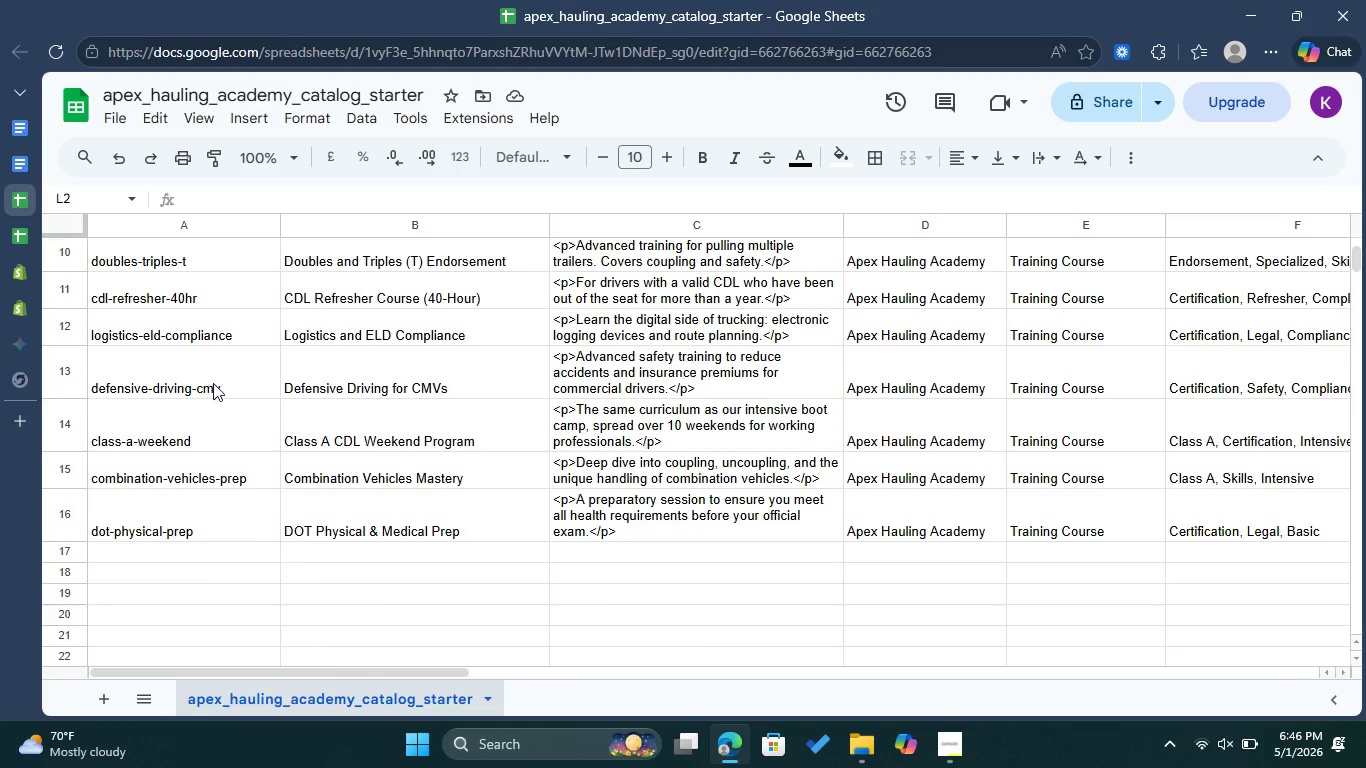 
scroll: coordinate [290, 238], scroll_direction: up, amount: 12.0
 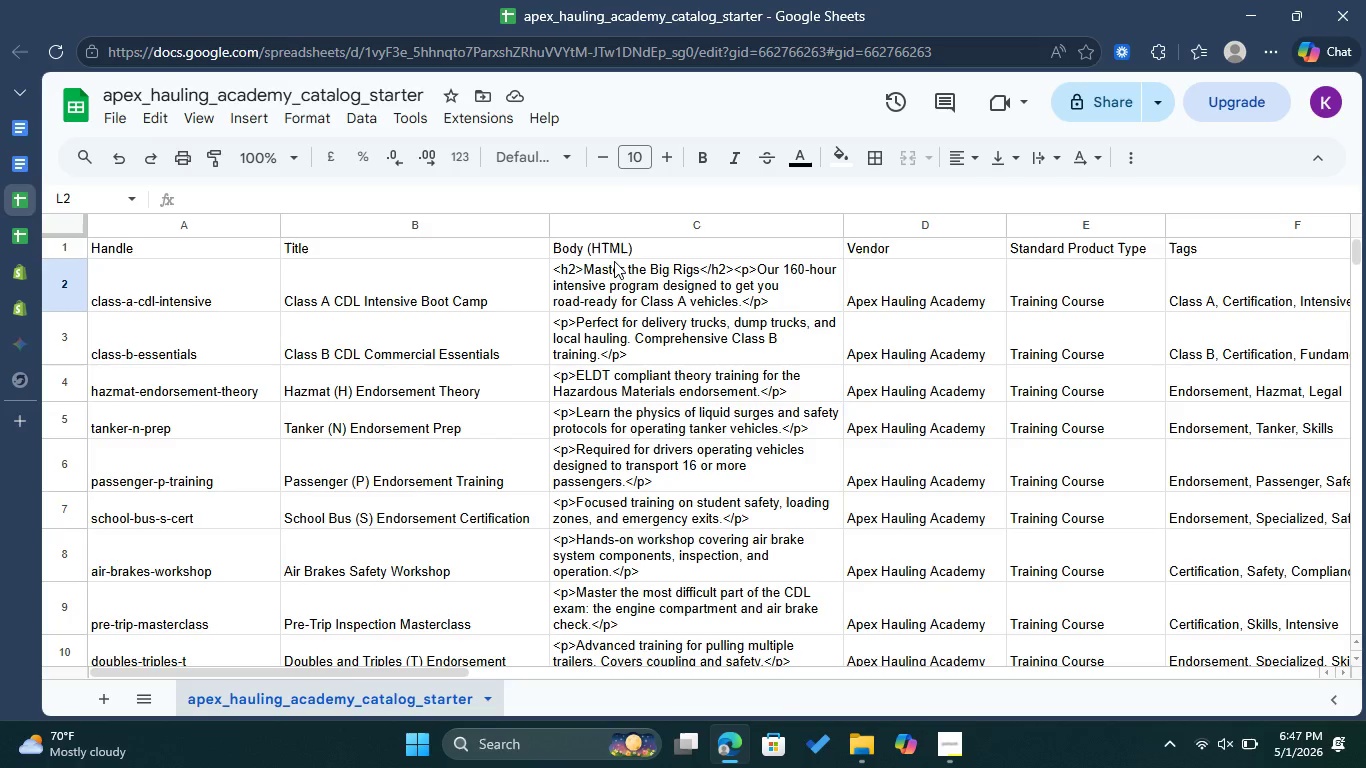 
wait(5.15)
 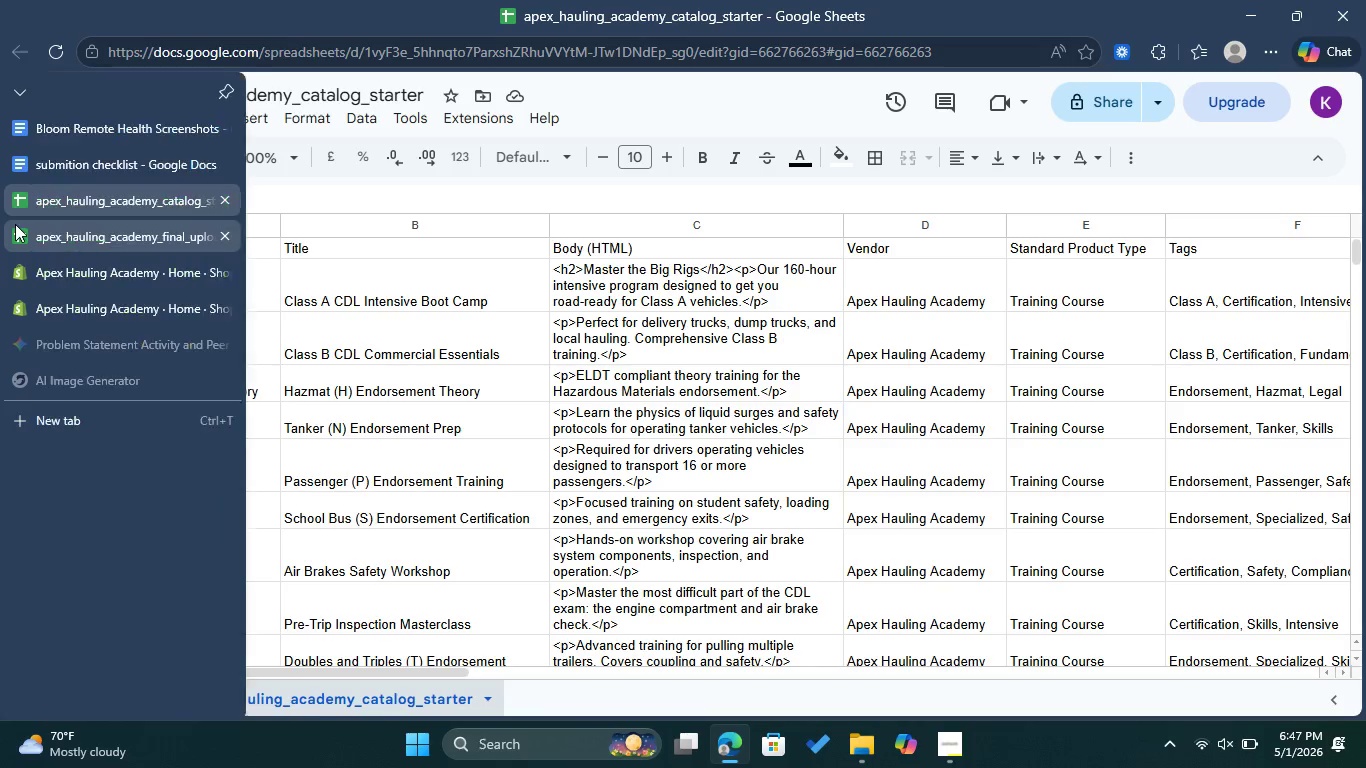 
mouse_move([24, 234])
 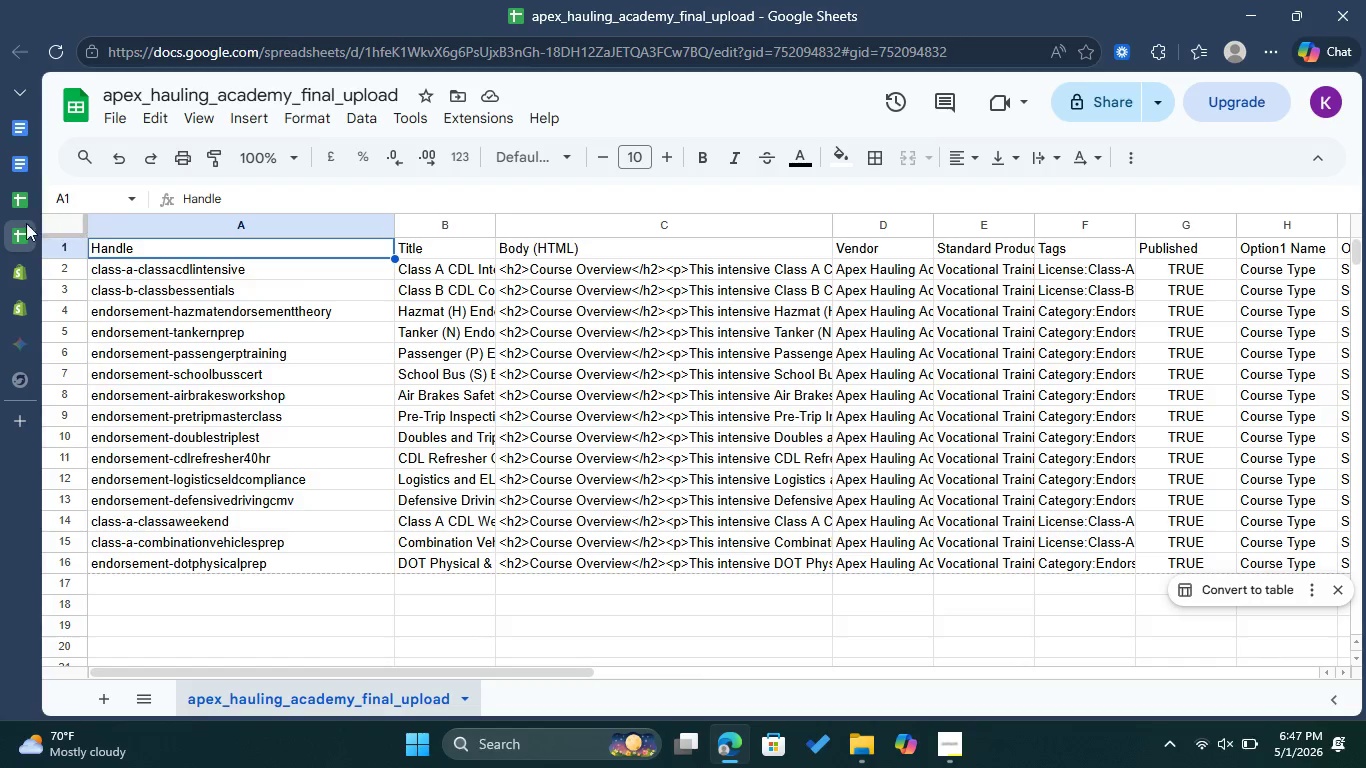 
left_click([13, 208])
 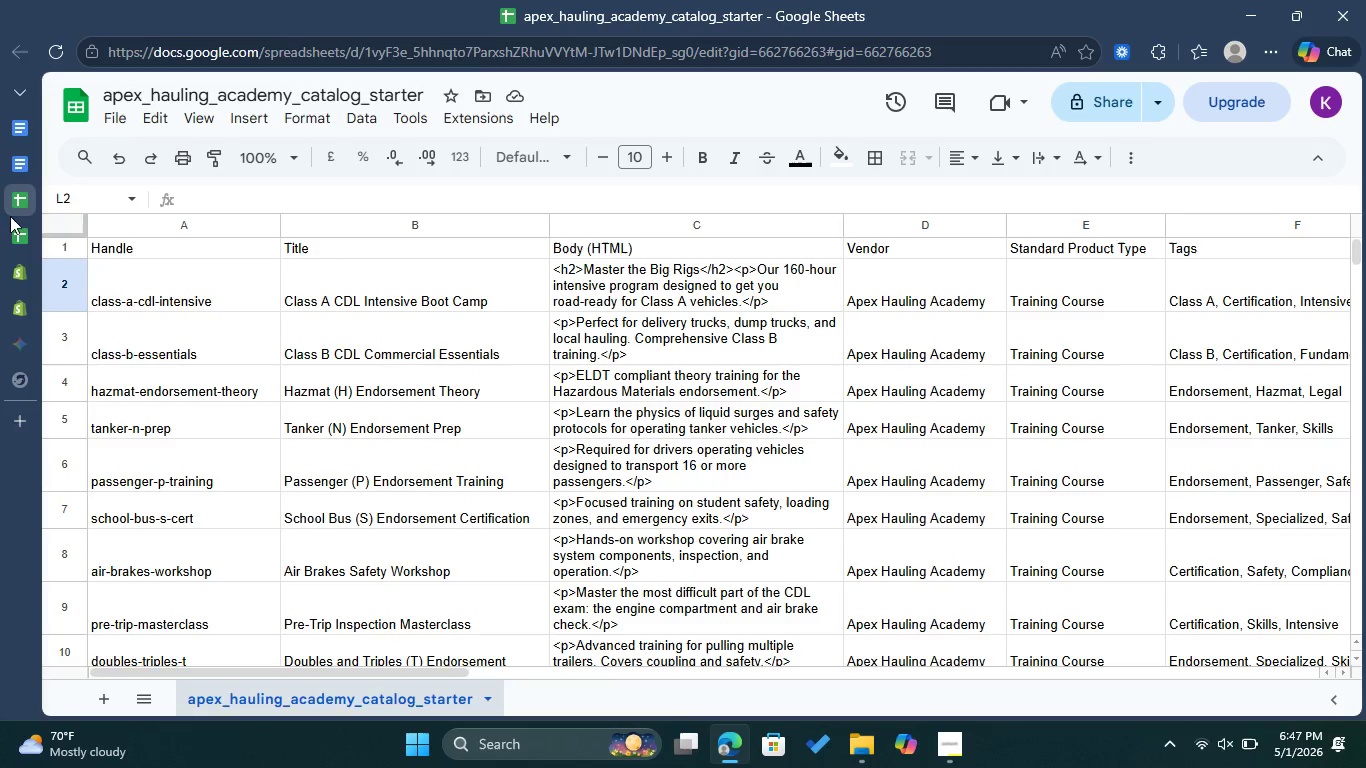 
left_click([18, 235])
 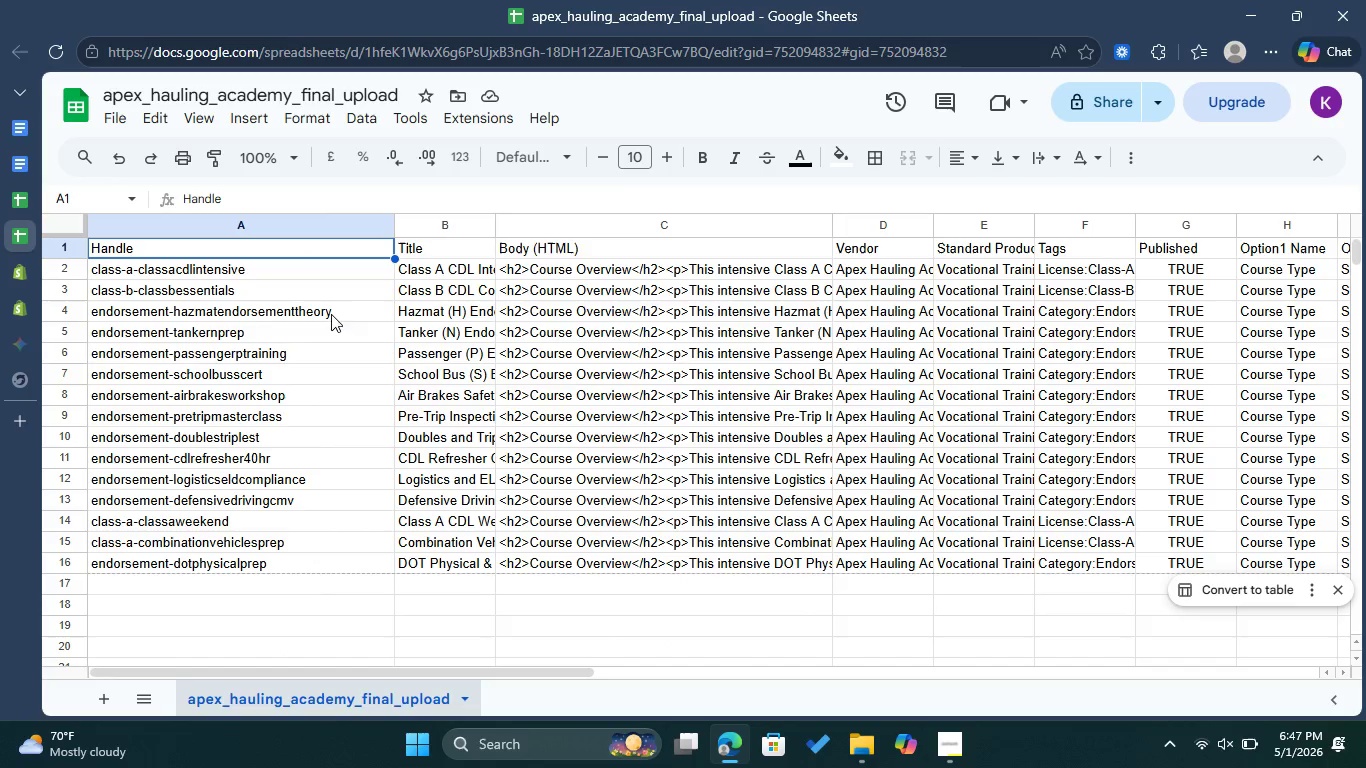 
double_click([302, 312])
 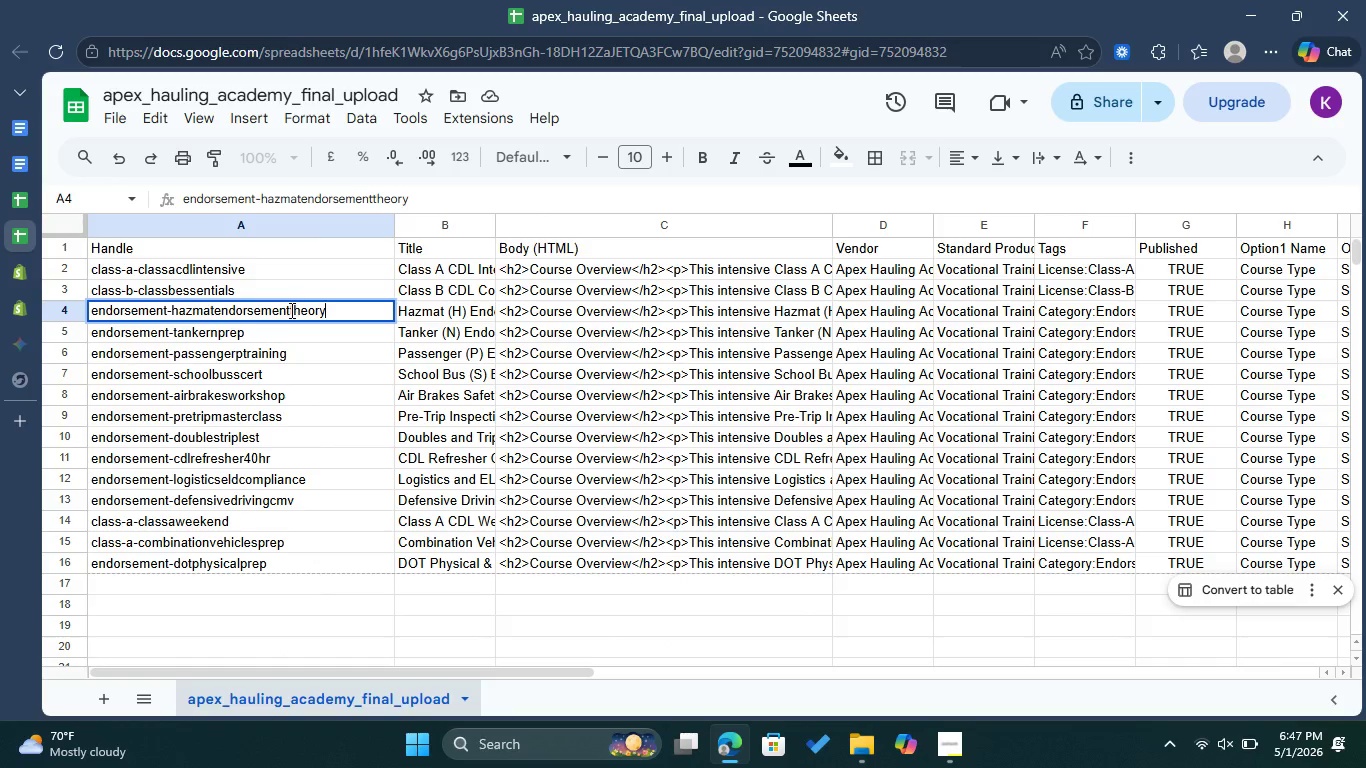 
left_click([289, 310])
 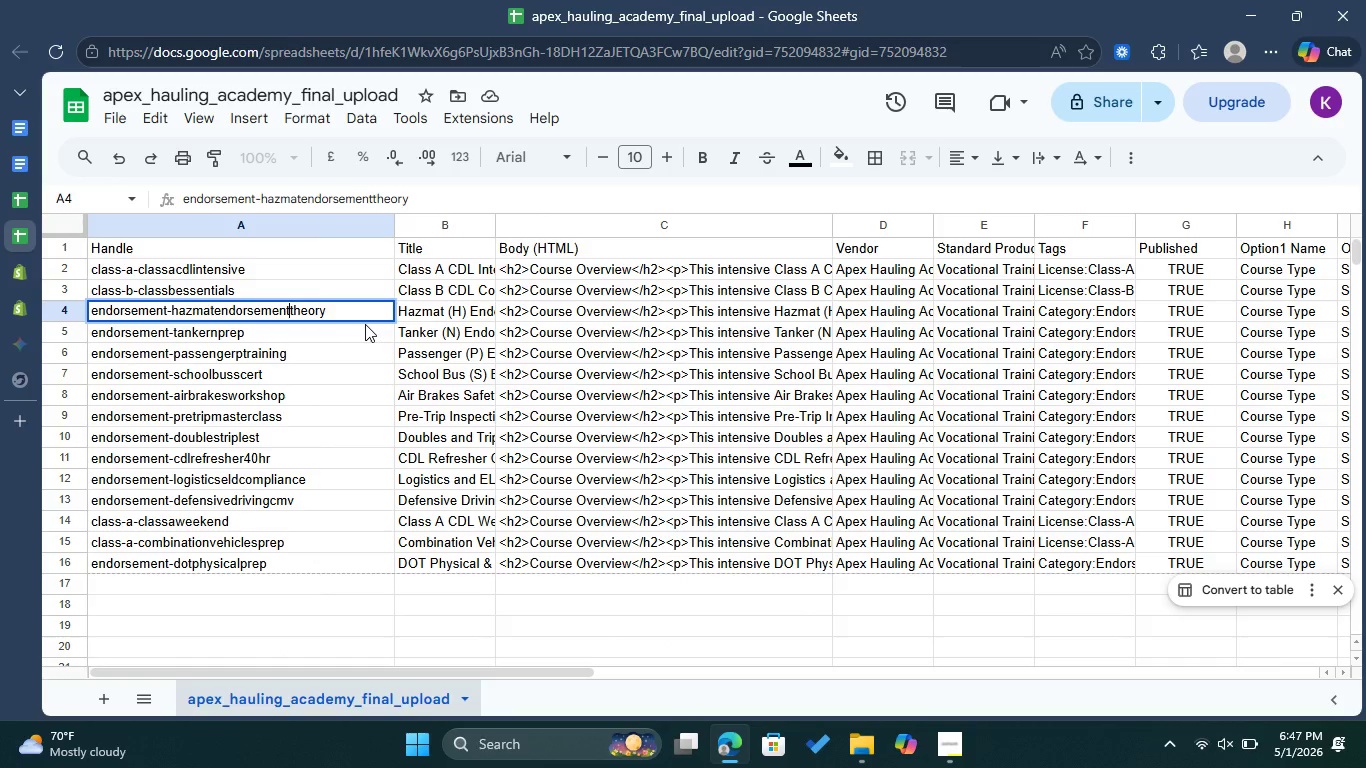 
key(Minus)
 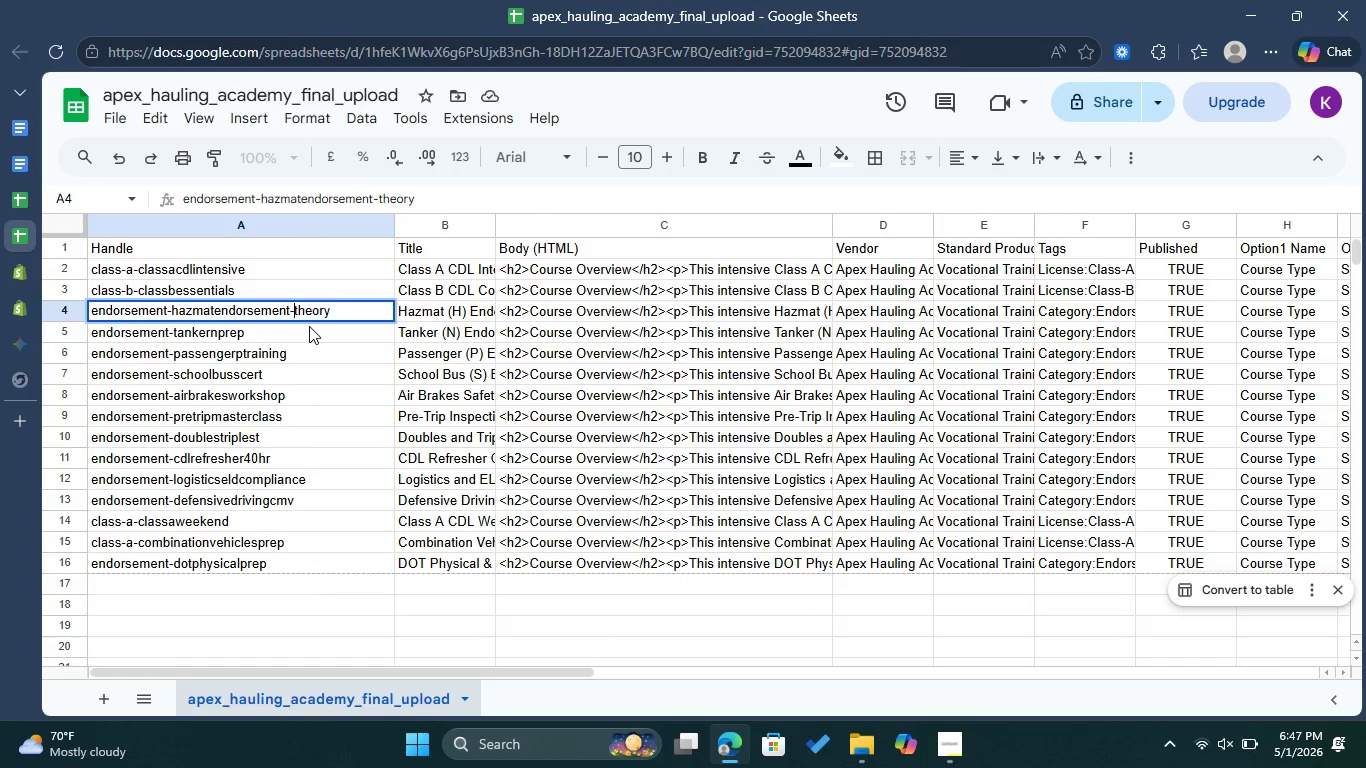 
left_click([309, 326])
 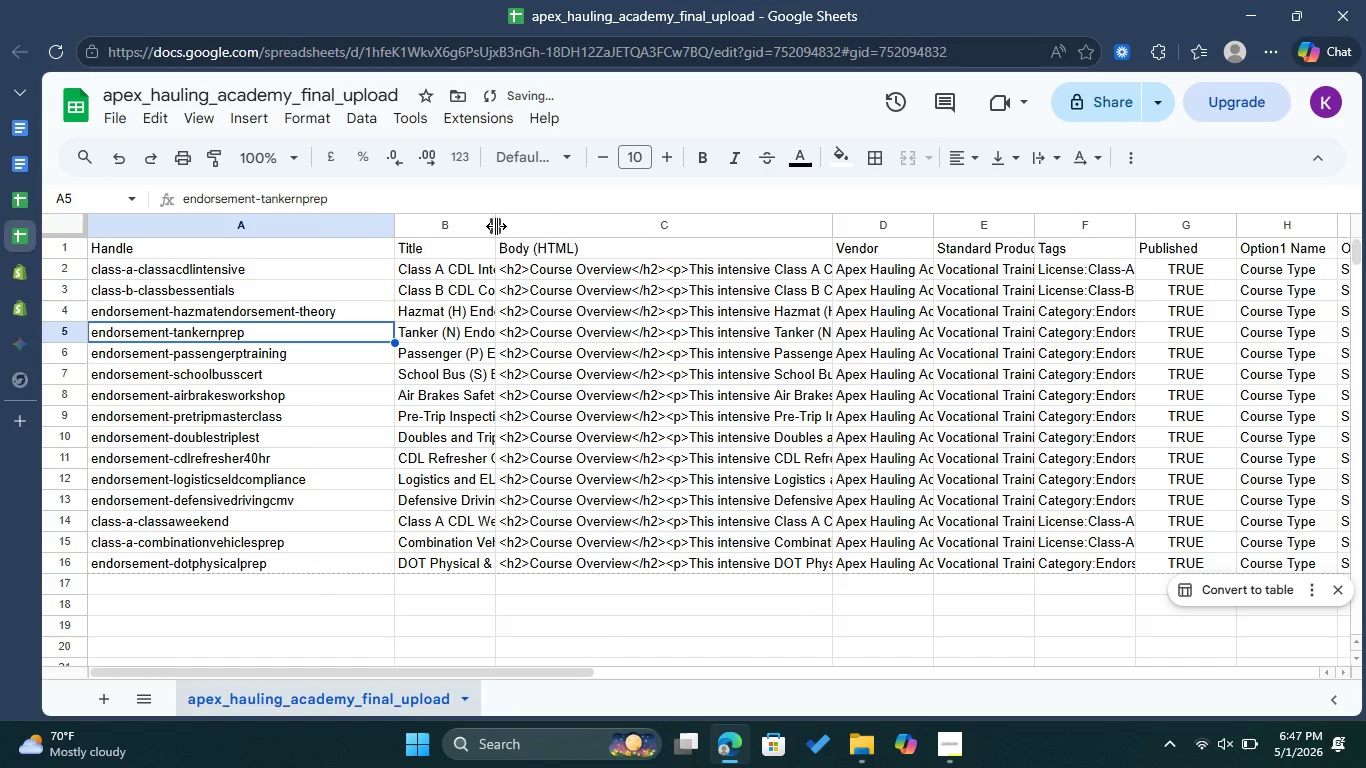 
left_click_drag(start_coordinate=[496, 225], to_coordinate=[218, 263])
 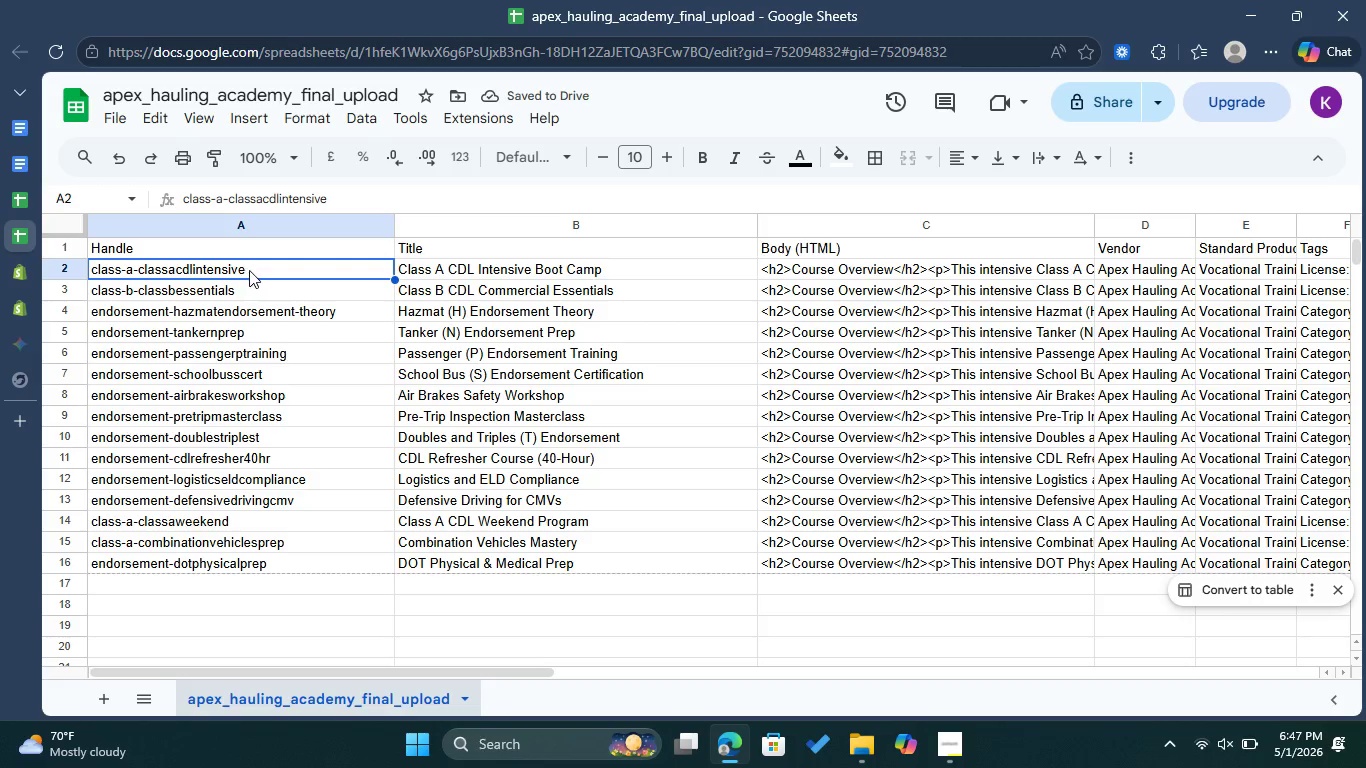 
left_click([218, 263])
 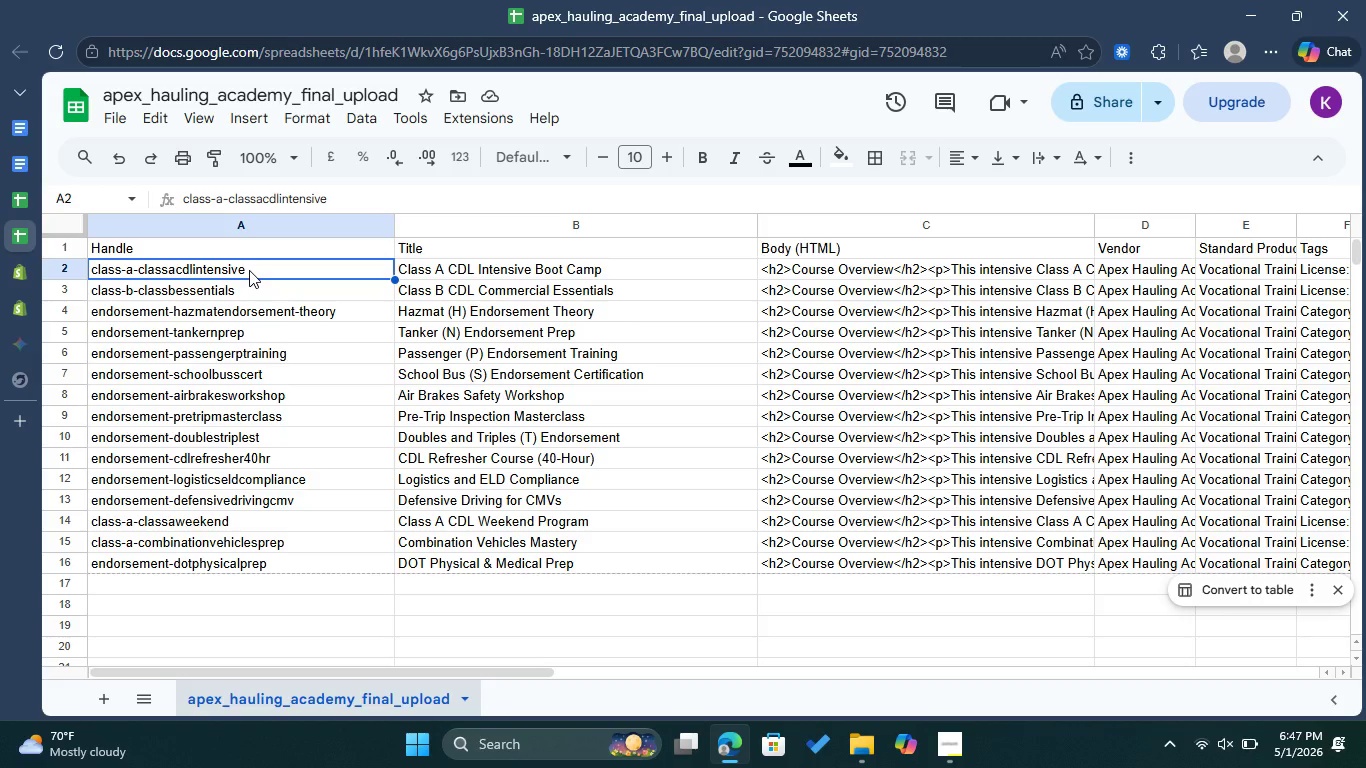 
double_click([249, 270])
 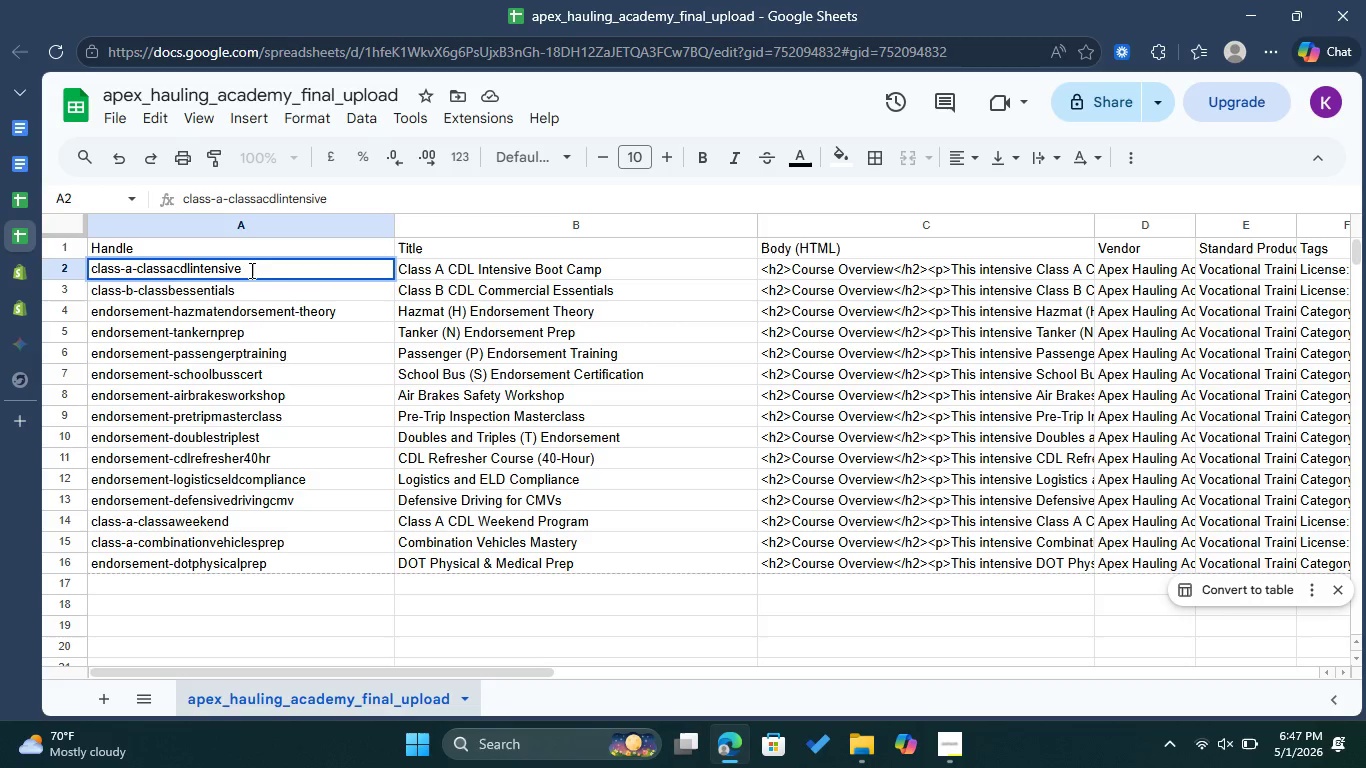 
left_click_drag(start_coordinate=[250, 270], to_coordinate=[89, 271])
 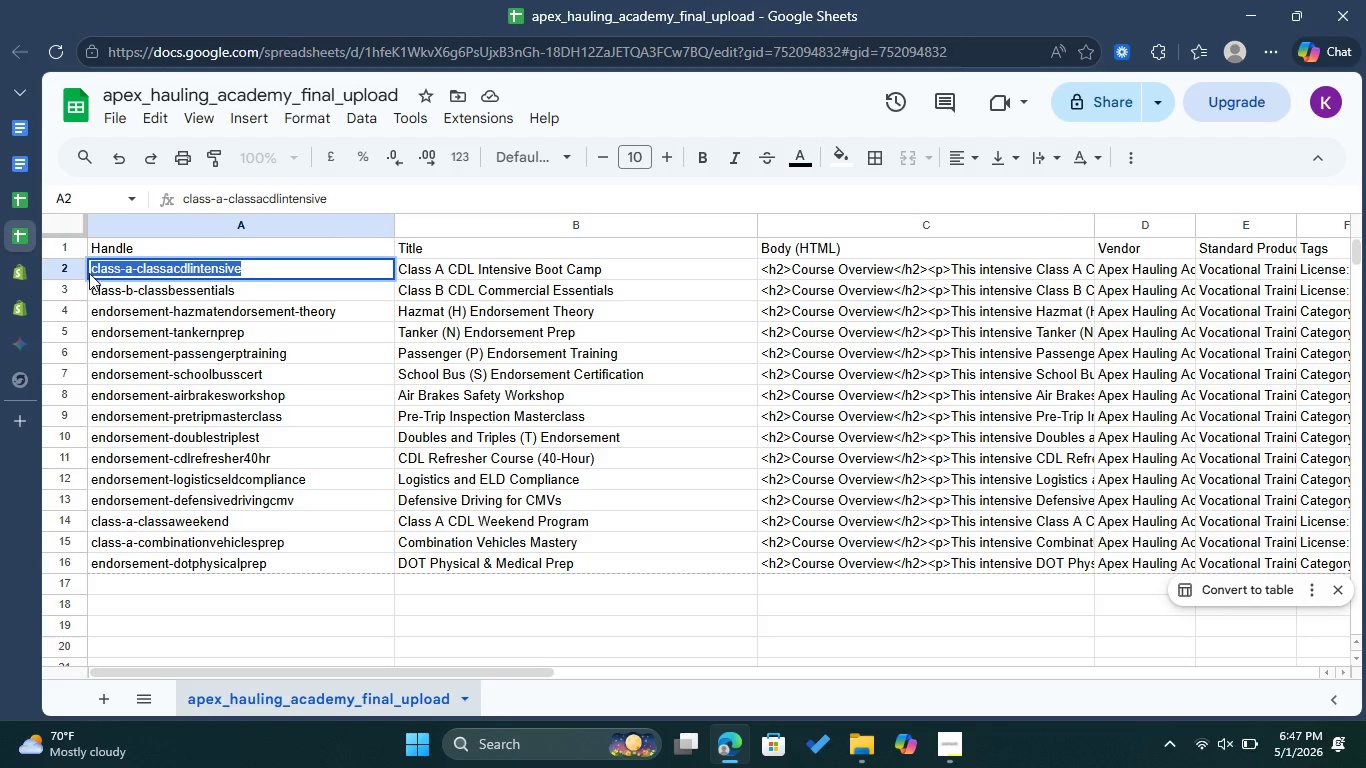 
key(Equal)
 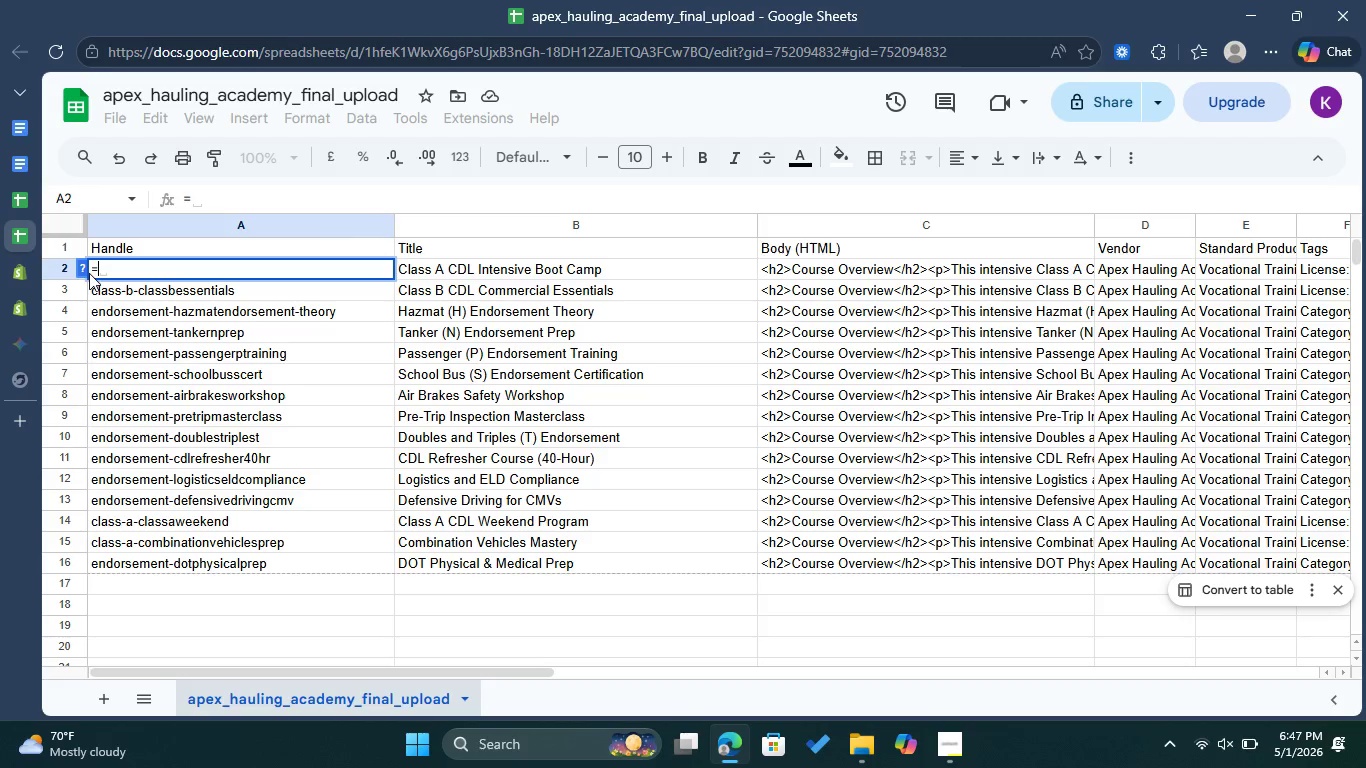 
type(Lowe)
 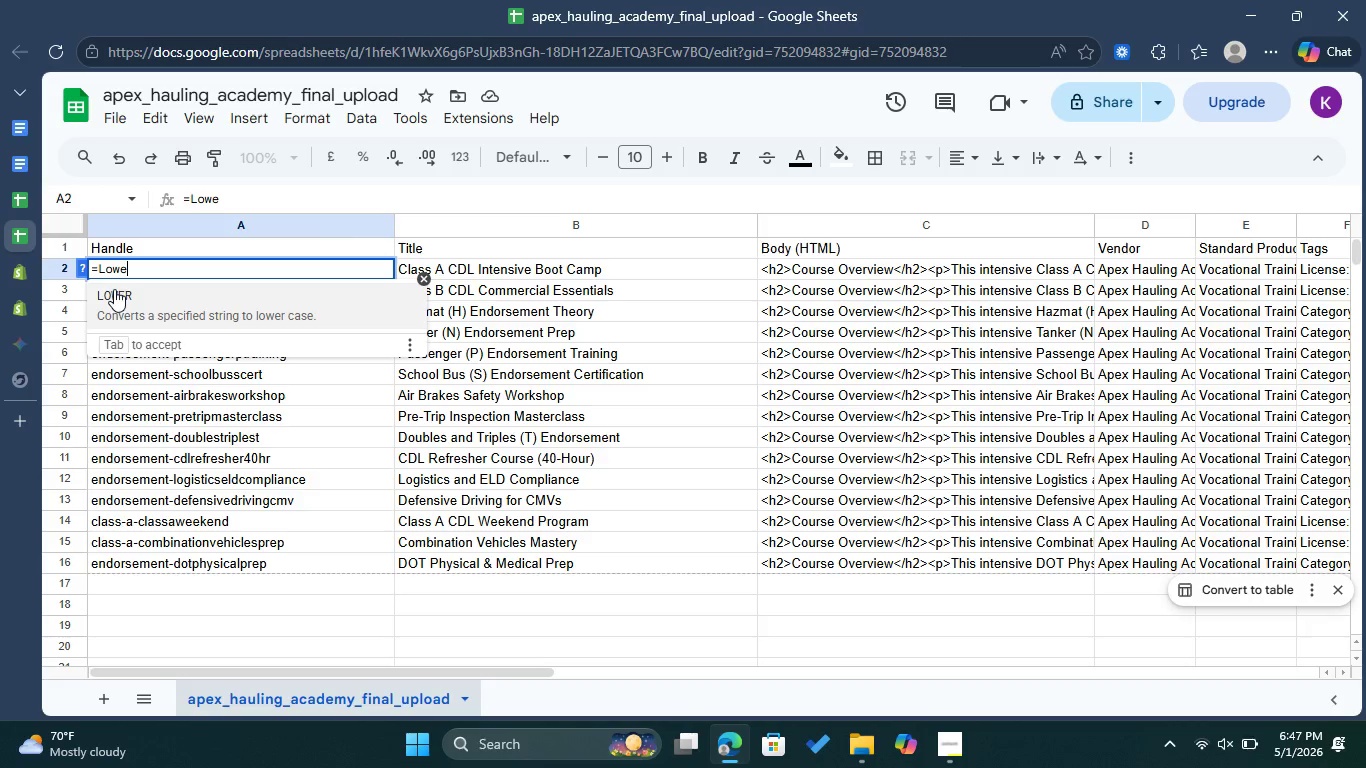 
left_click([144, 295])
 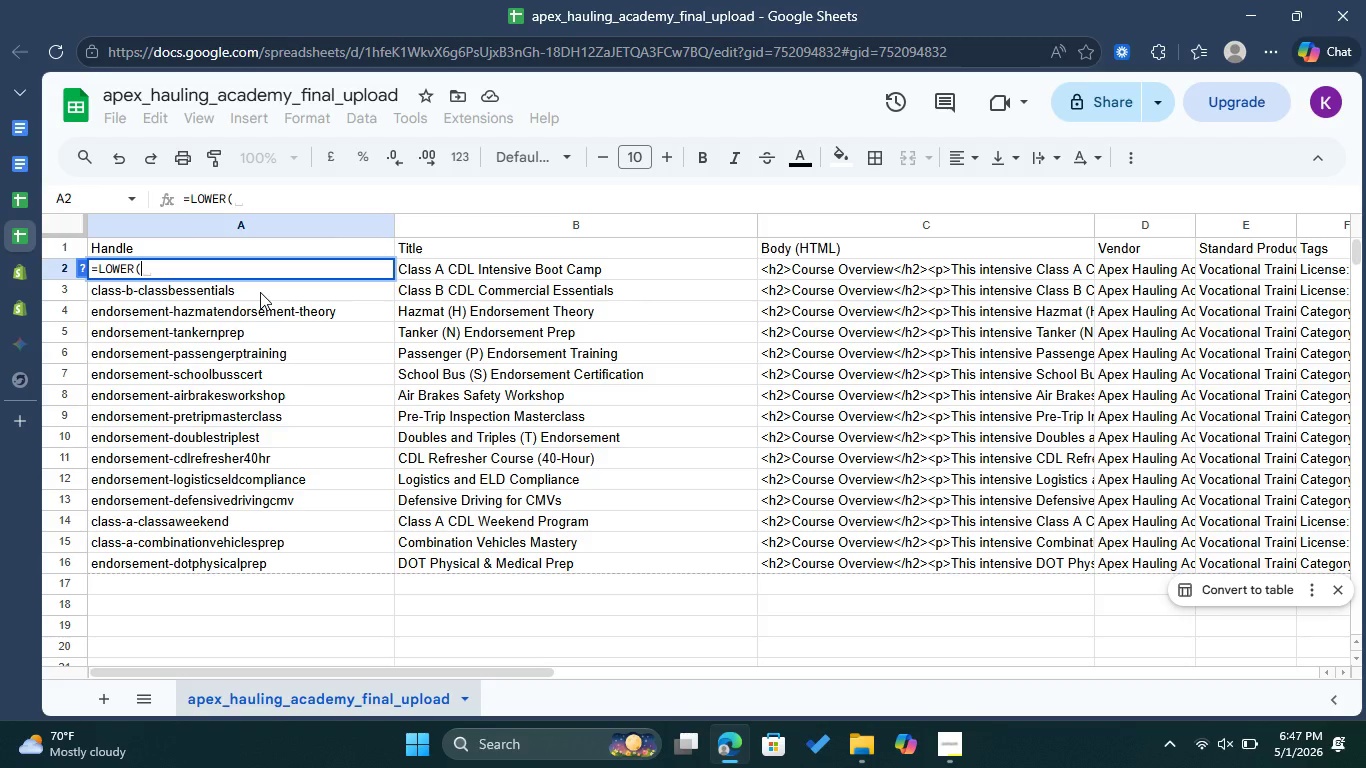 
type(Subs)
 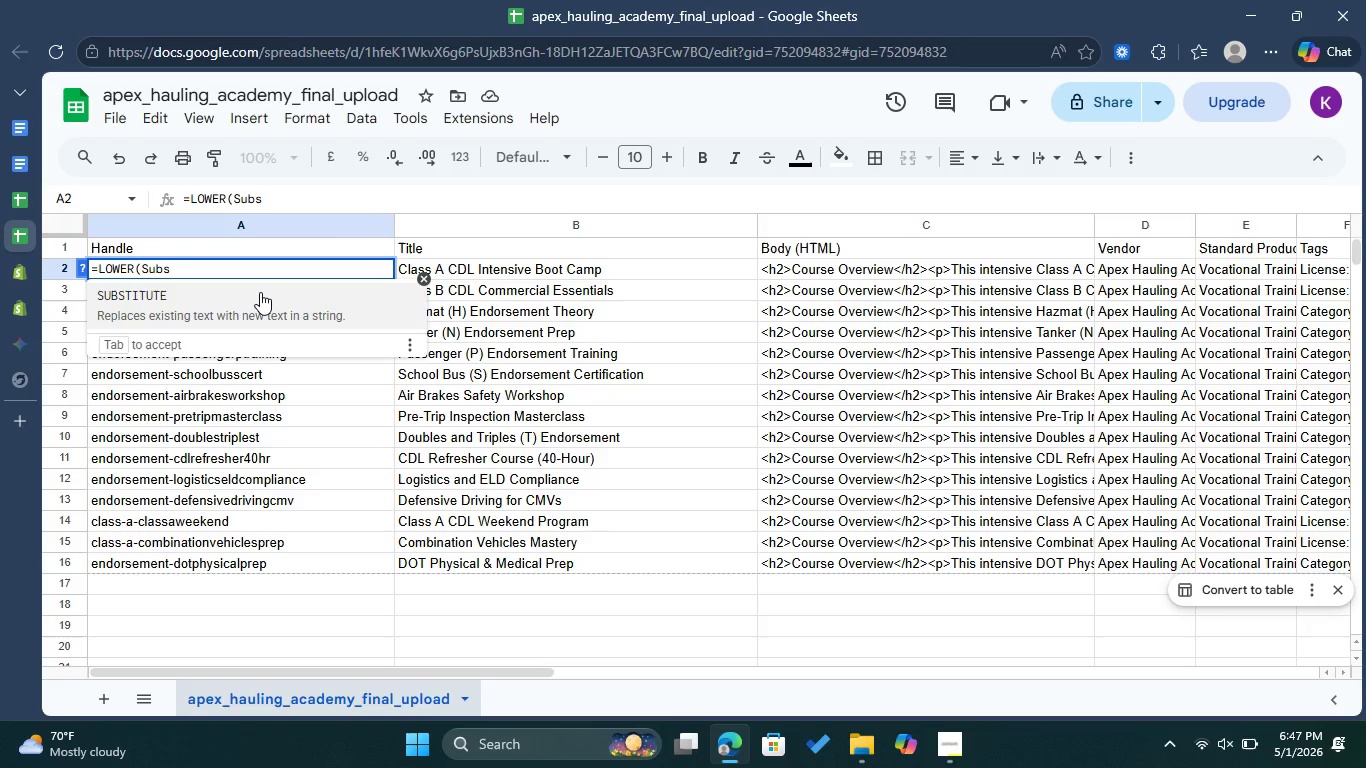 
left_click([260, 292])
 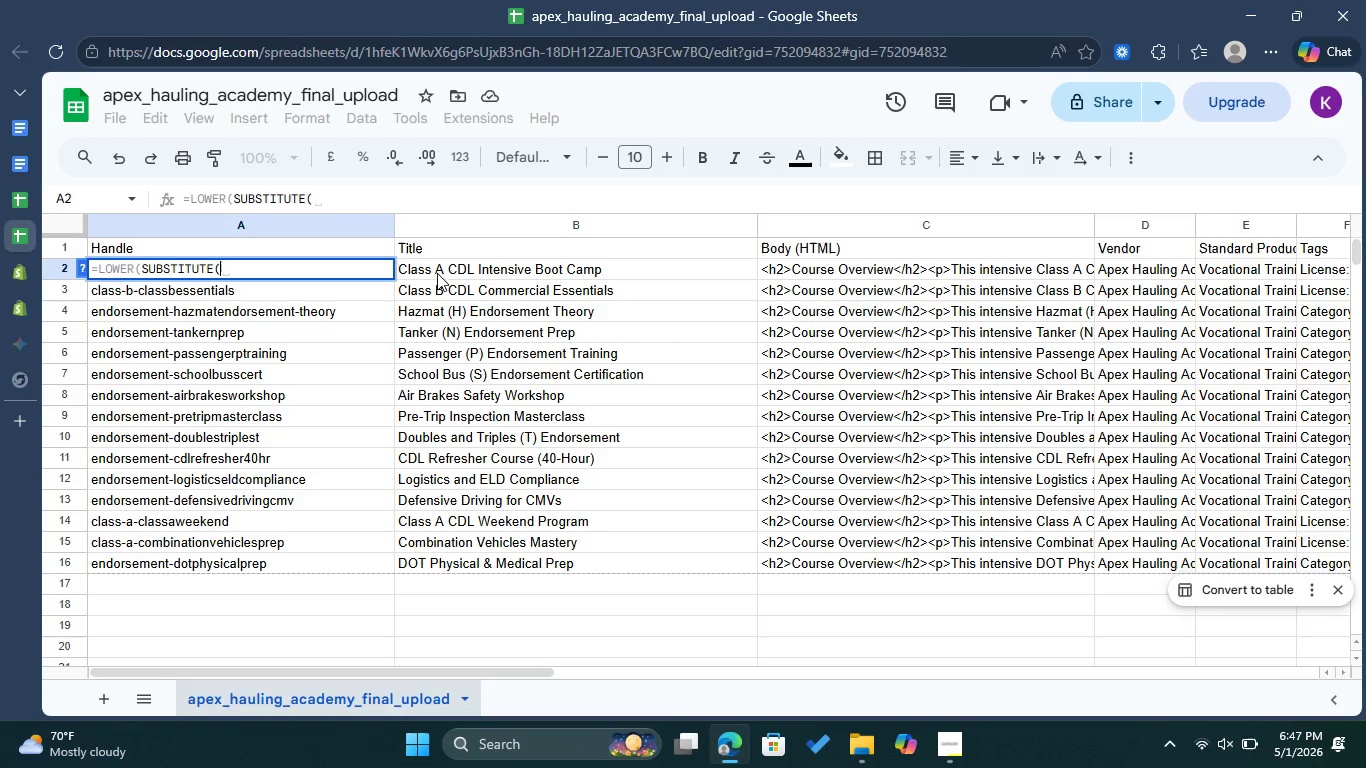 
wait(8.34)
 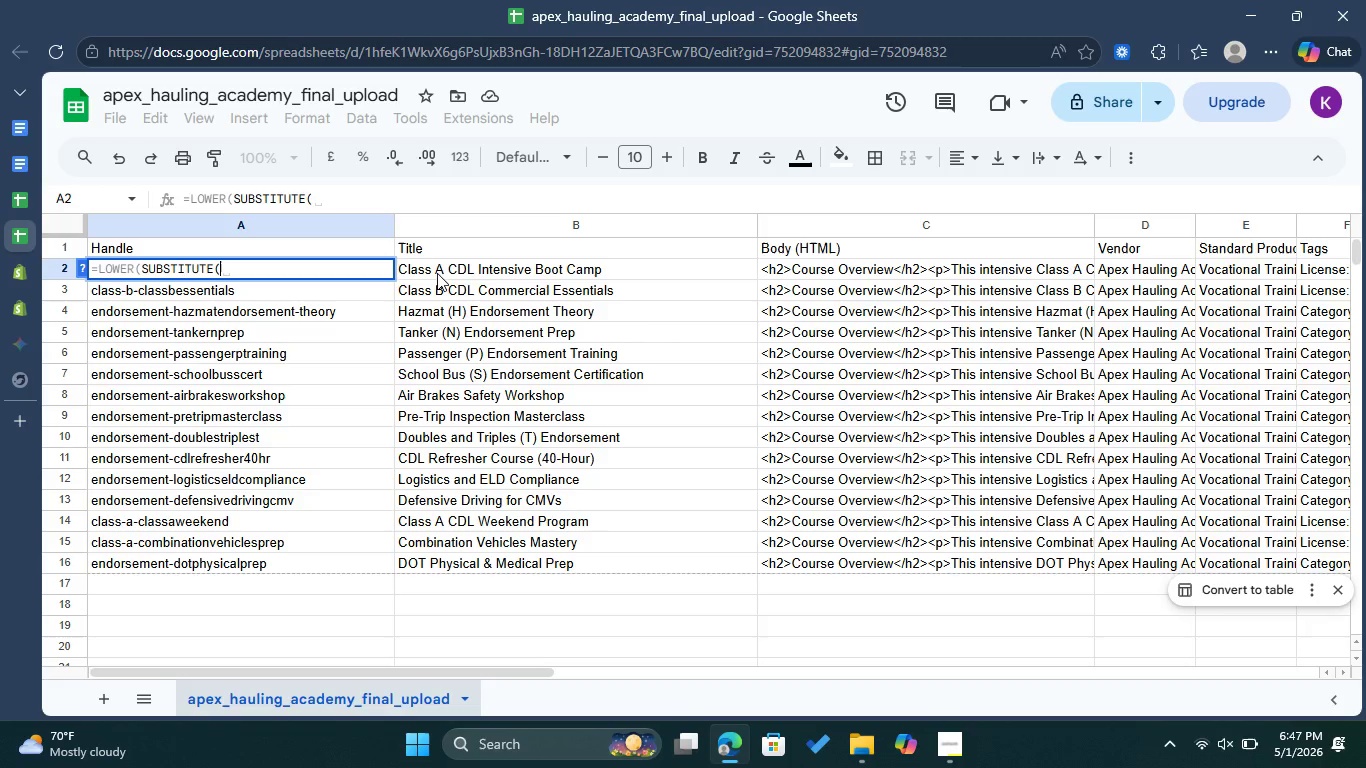 
left_click([433, 266])
 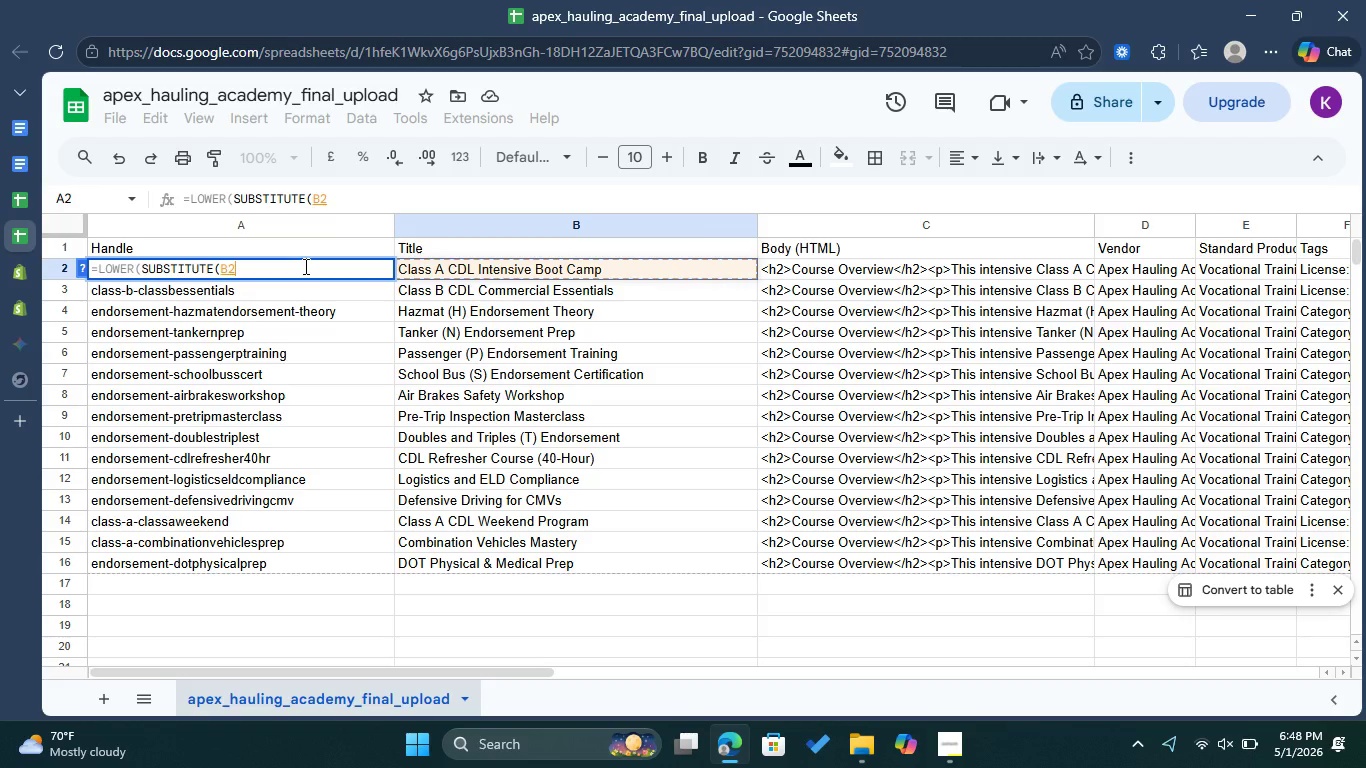 
key(Comma)
 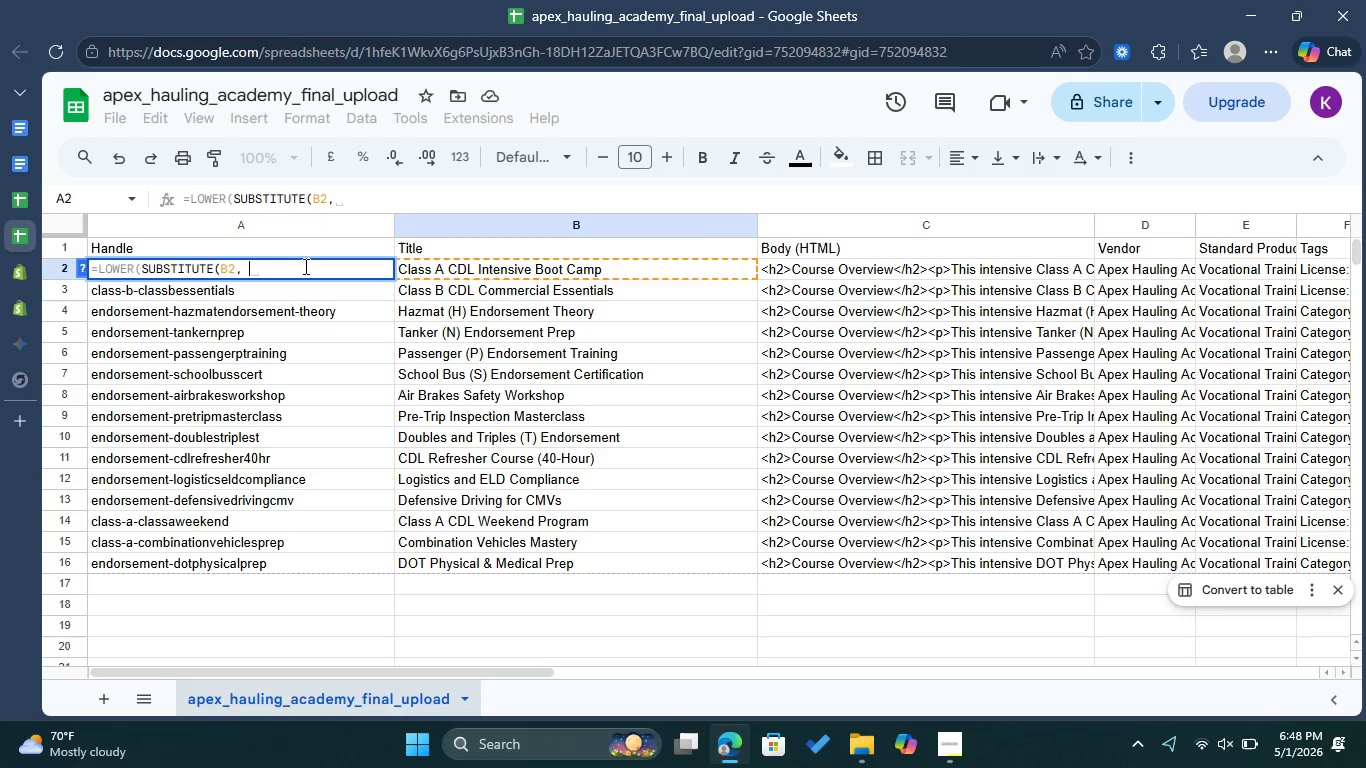 
key(Space)
 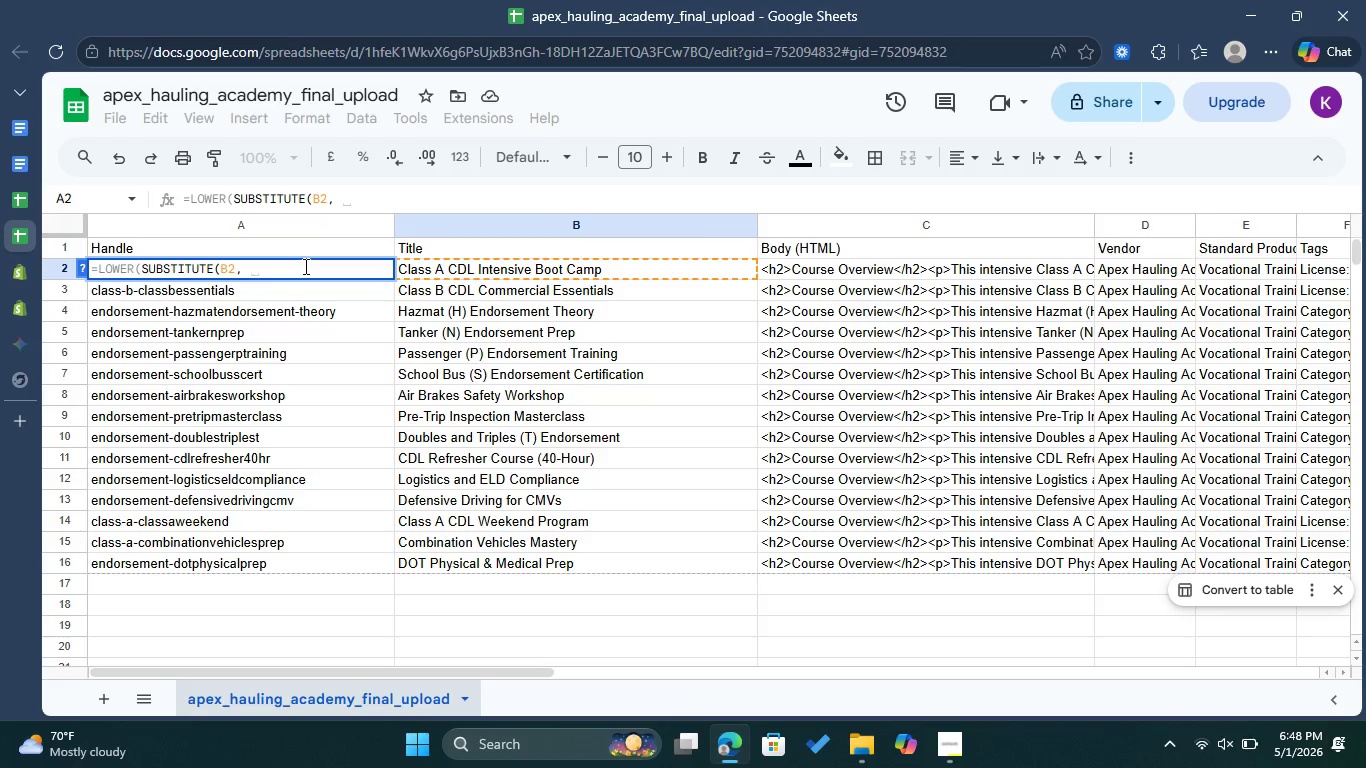 
key(Shift+Quote)
 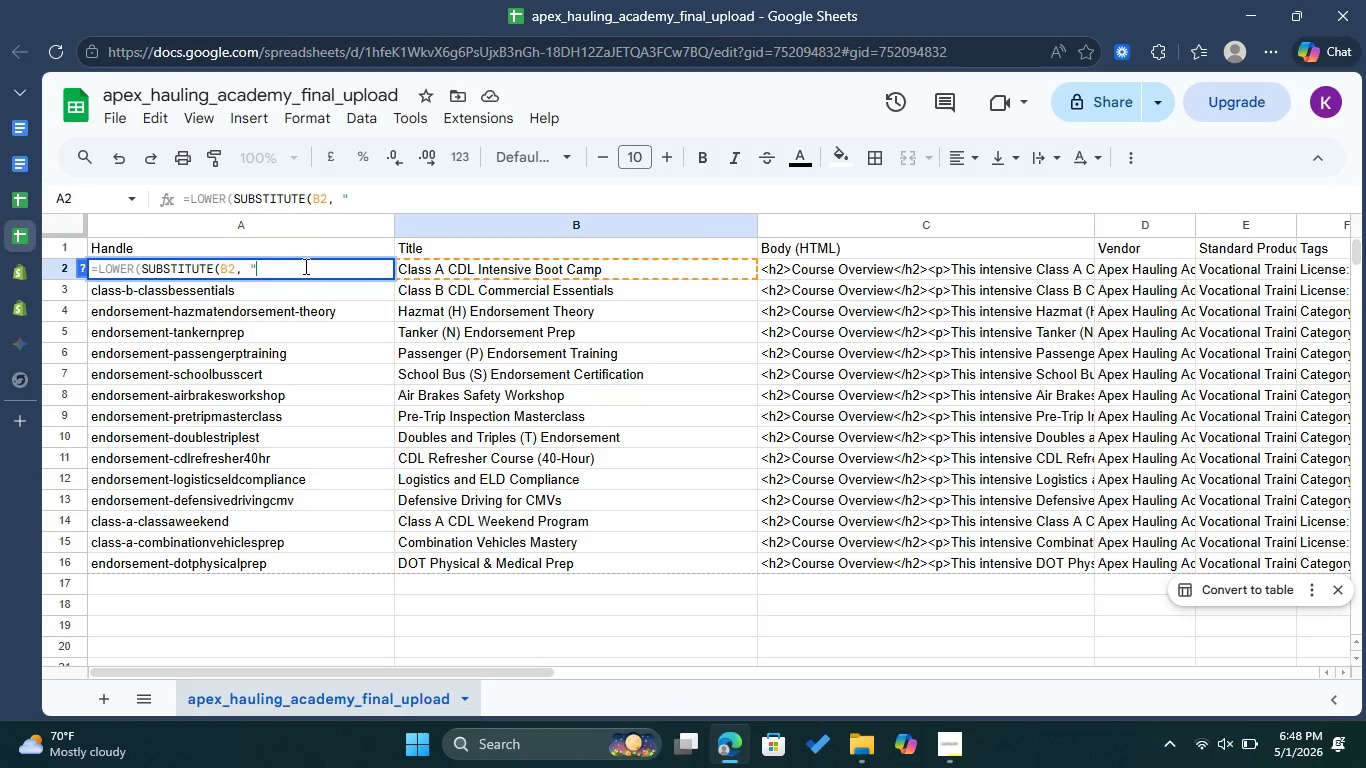 
key(Shift+Quote)
 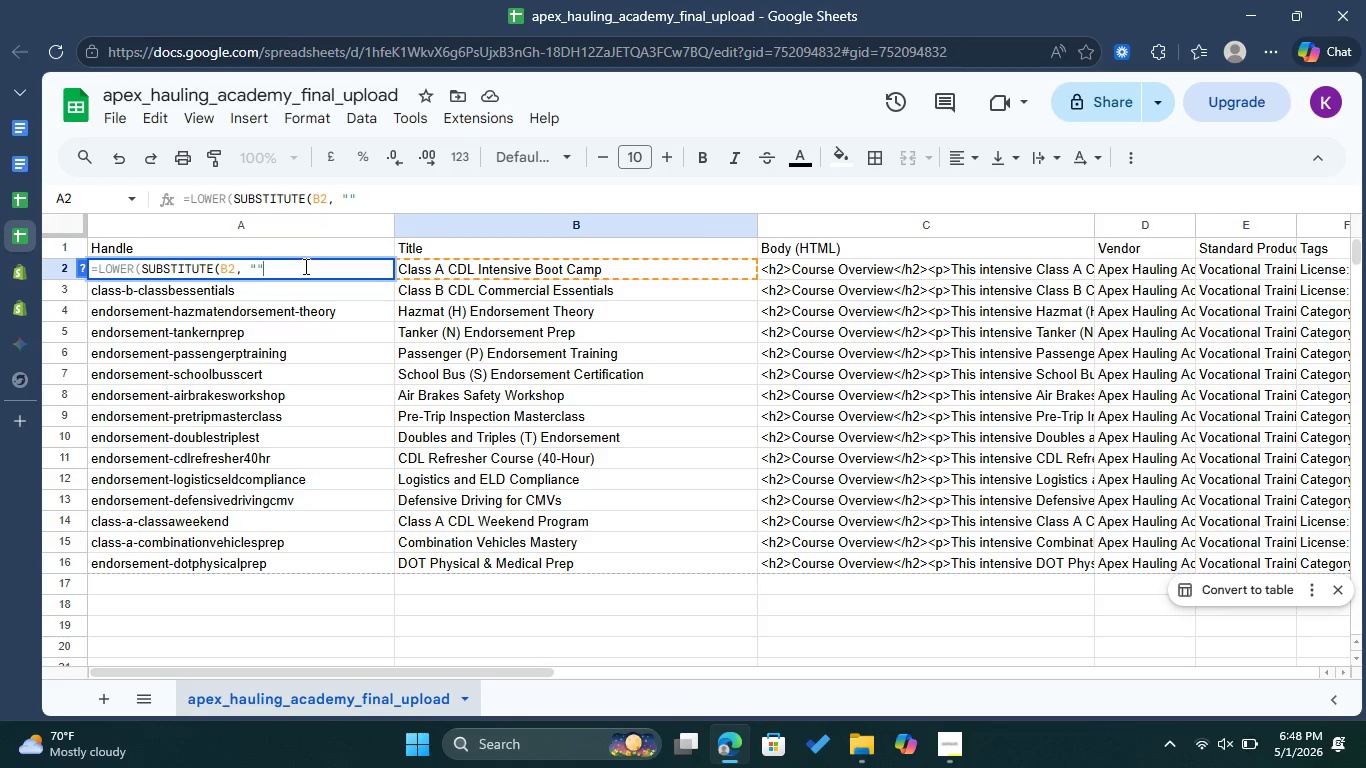 
key(ArrowLeft)
 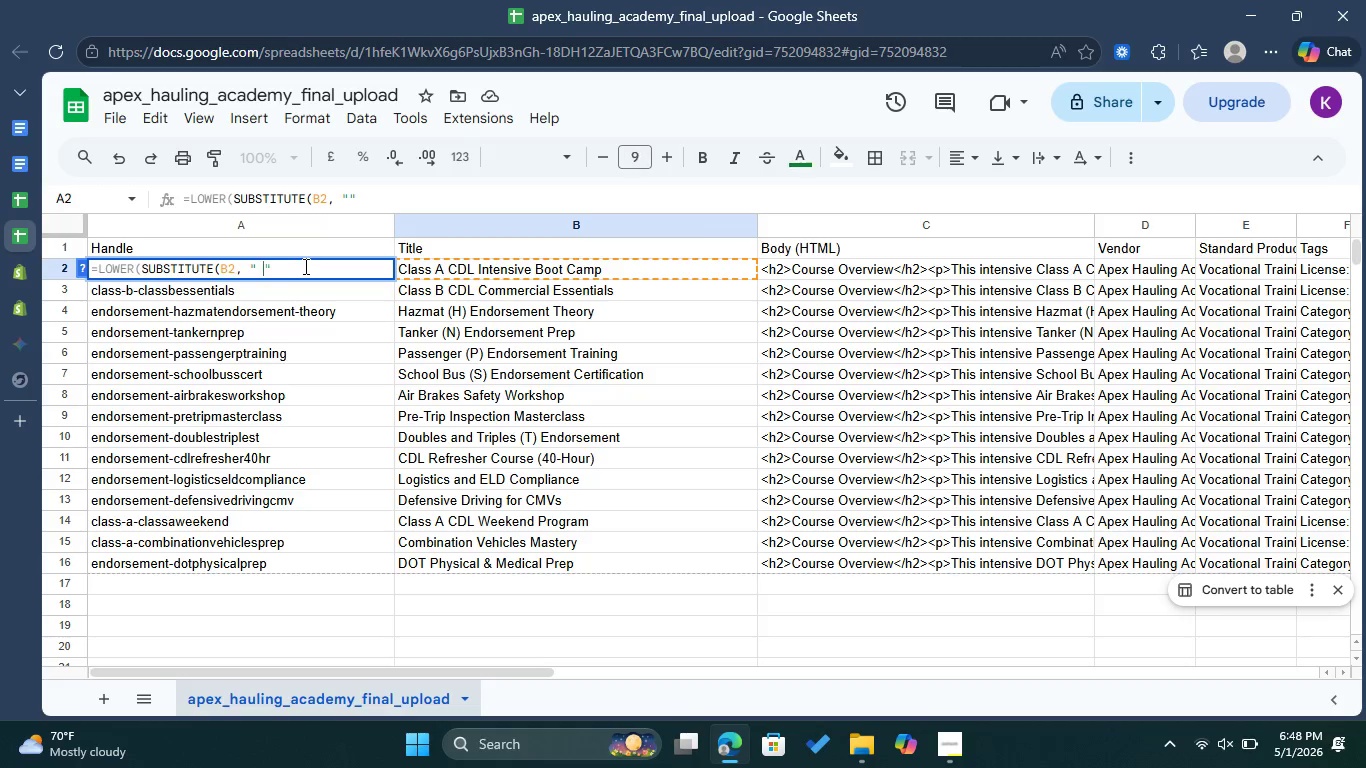 
key(Space)
 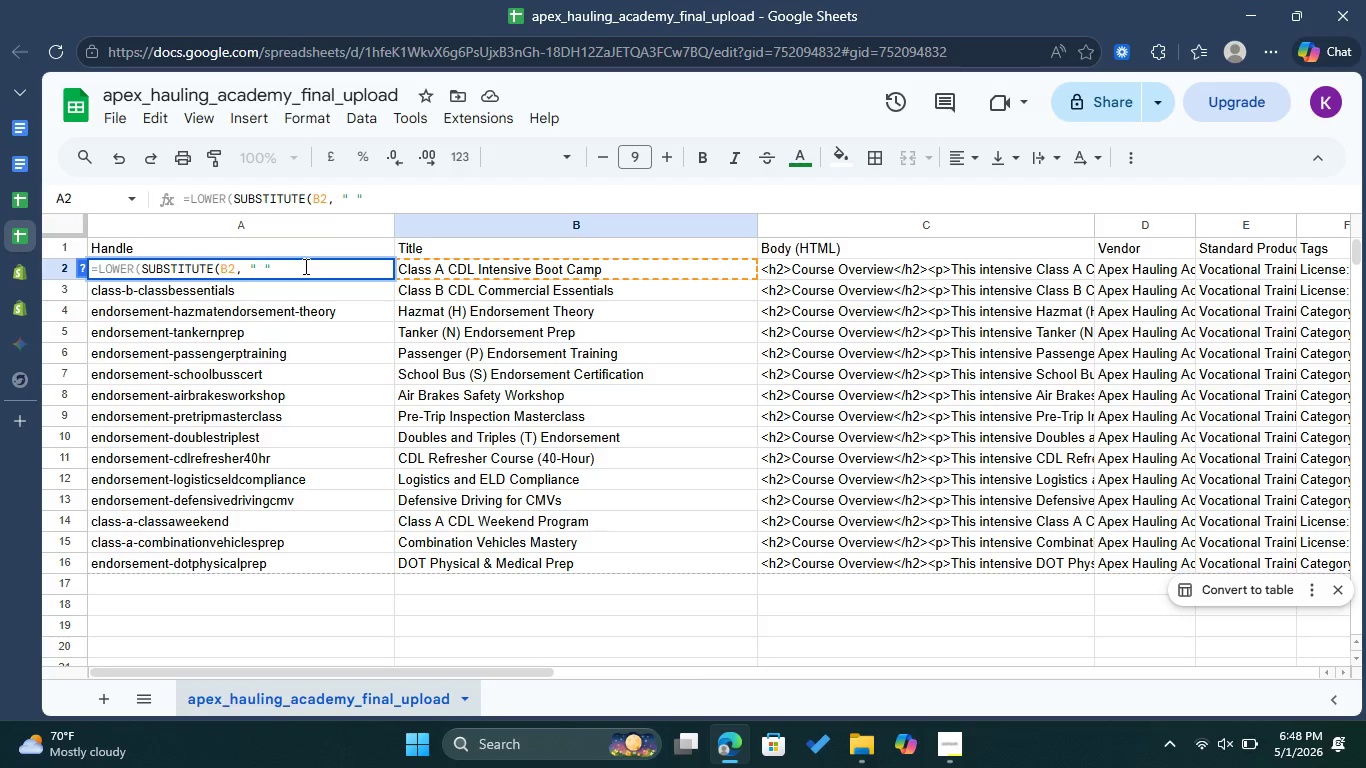 
key(ArrowRight)
 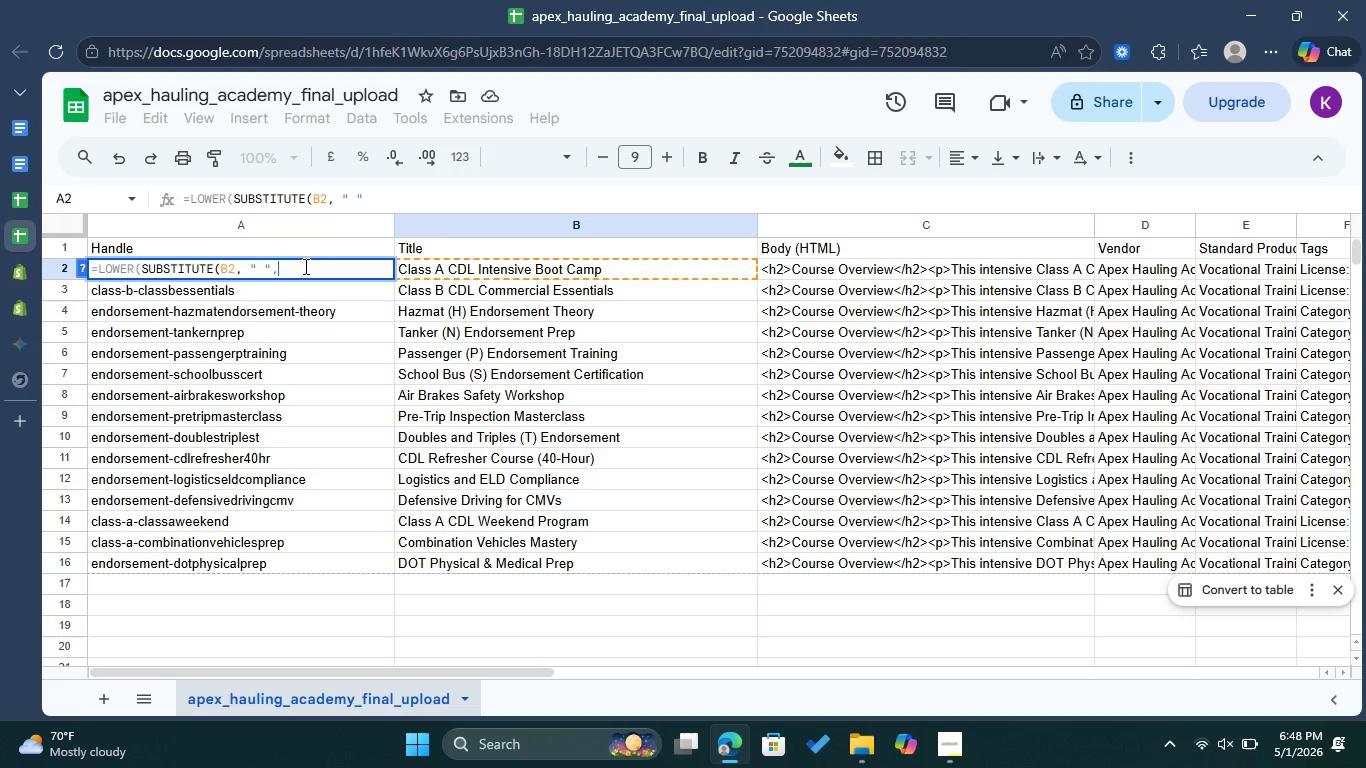 
type(, "- )
key(Backspace)
type(")))
 